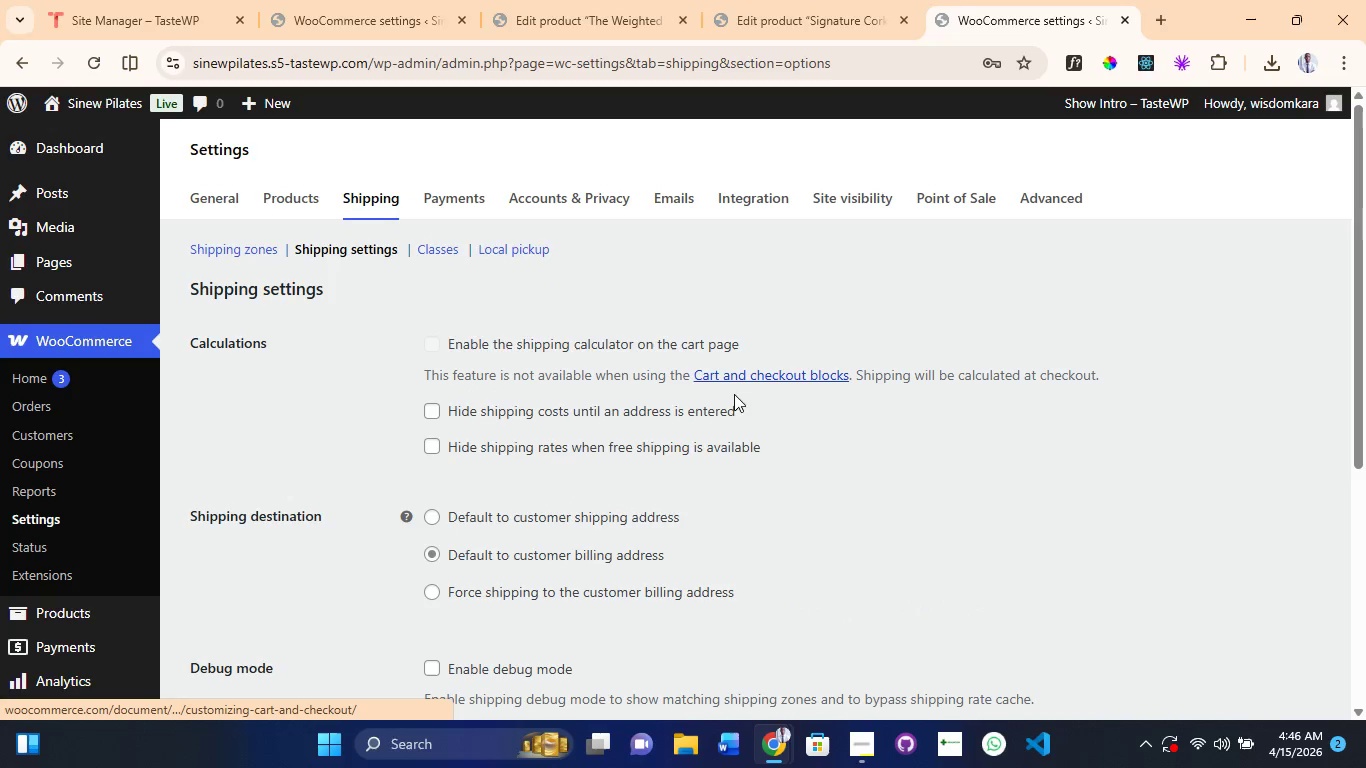 
wait(9.45)
 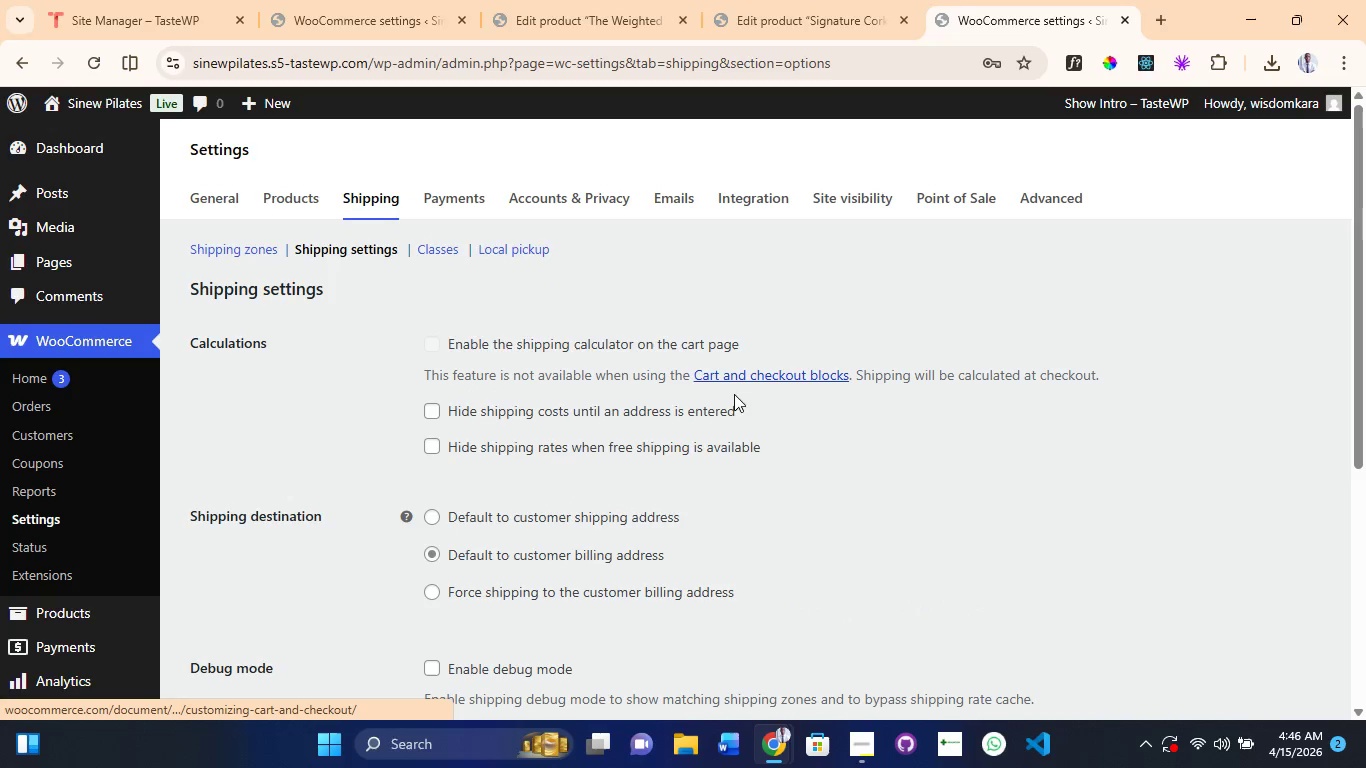 
scroll: coordinate [445, 523], scroll_direction: down, amount: 2.0
 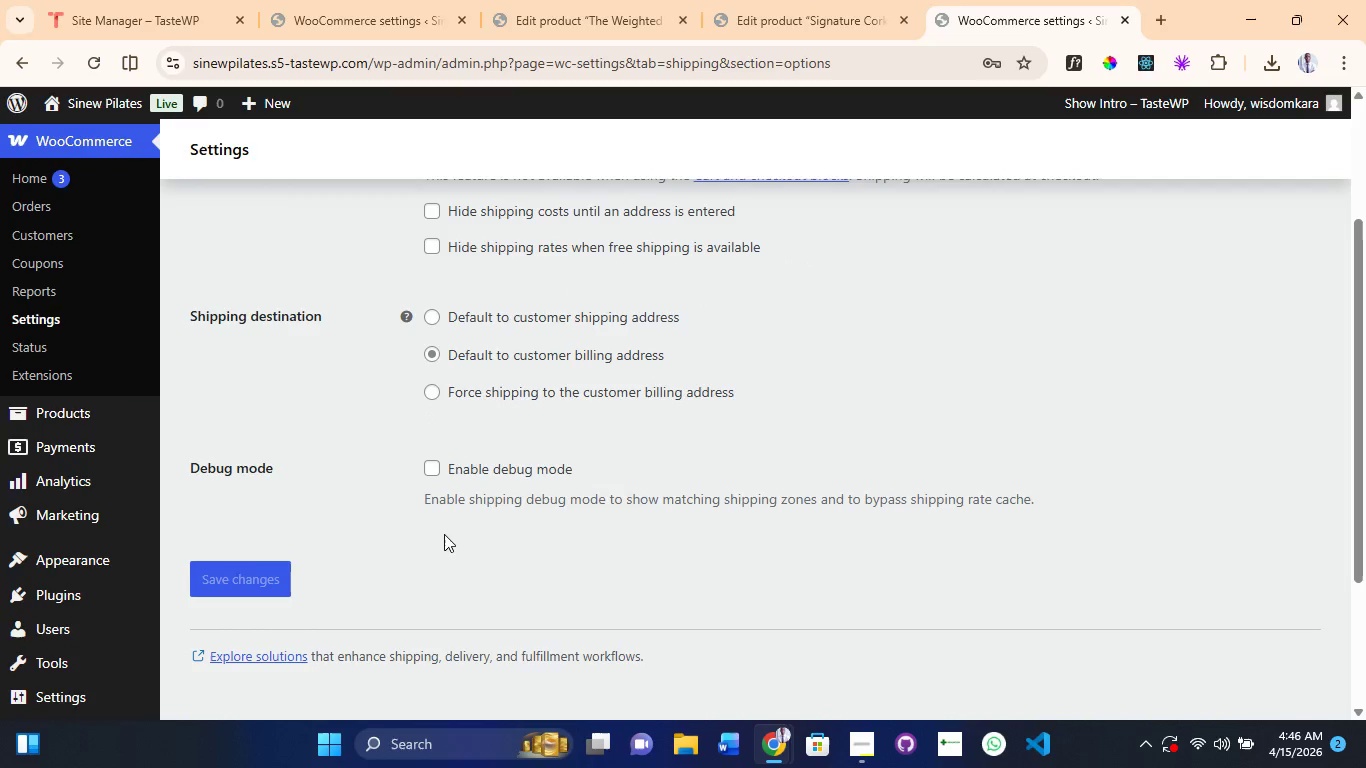 
scroll: coordinate [444, 534], scroll_direction: up, amount: 3.0
 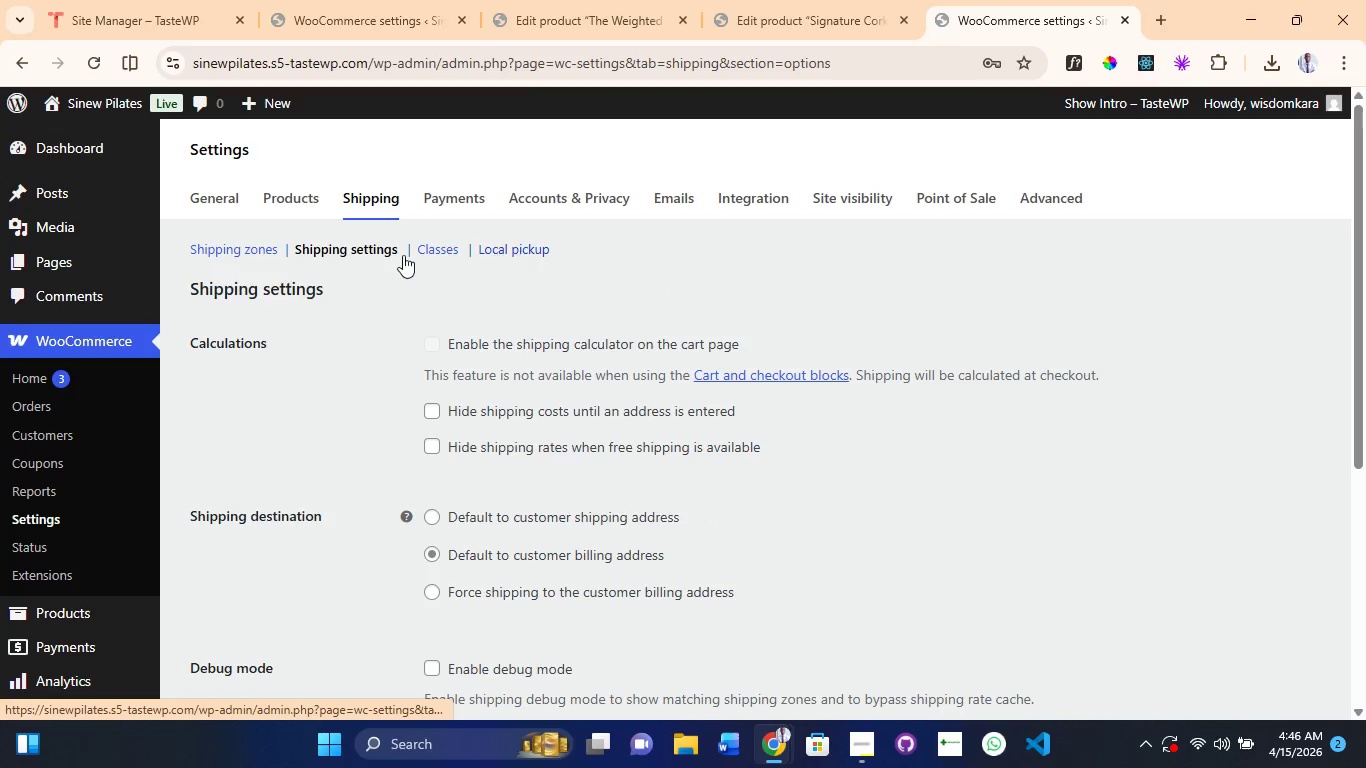 
left_click([246, 234])
 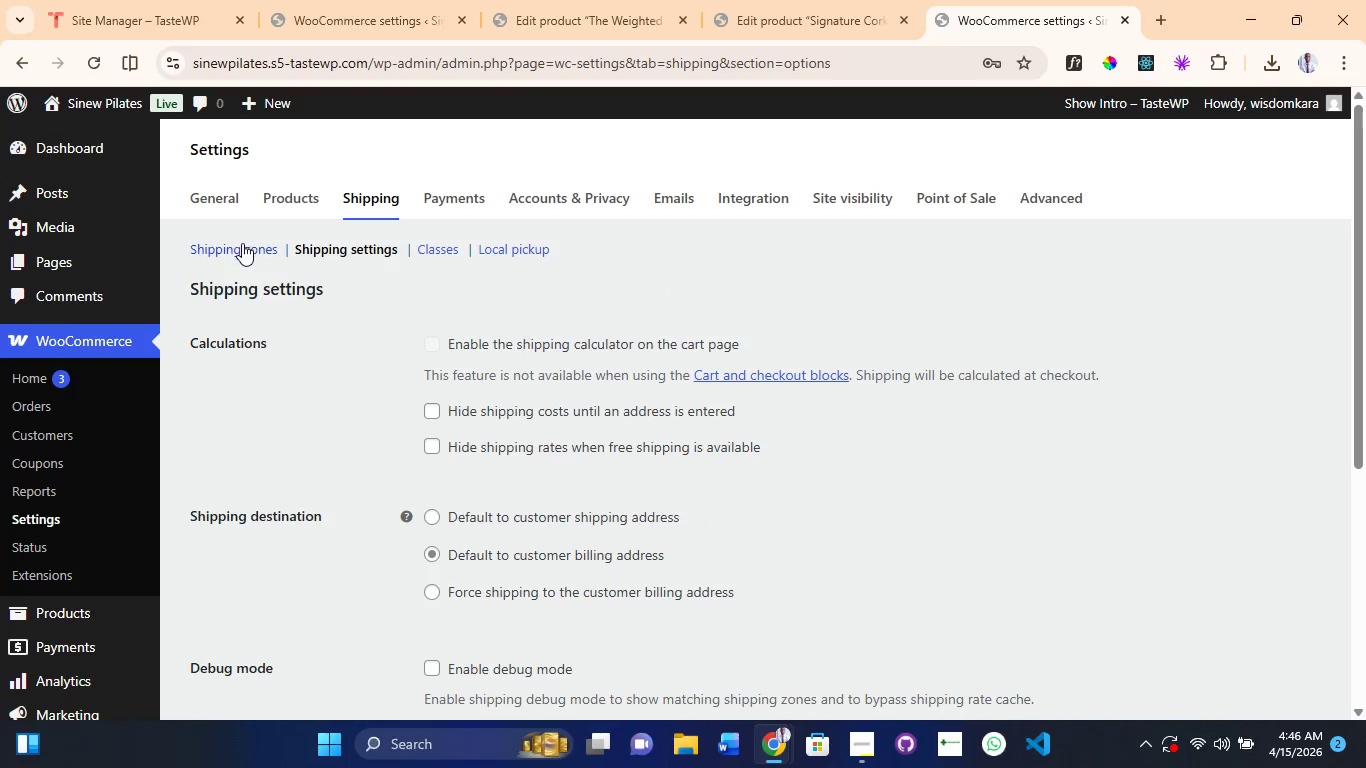 
left_click([242, 246])
 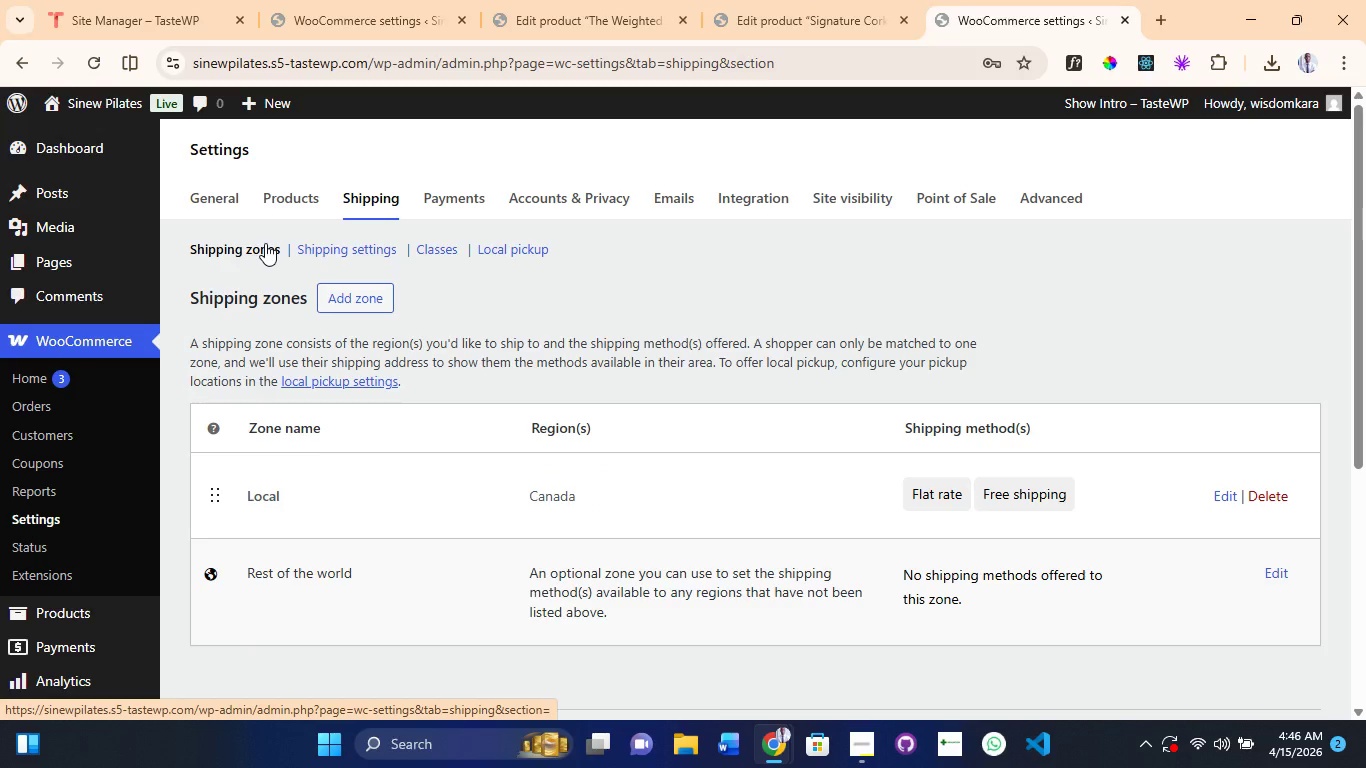 
wait(23.66)
 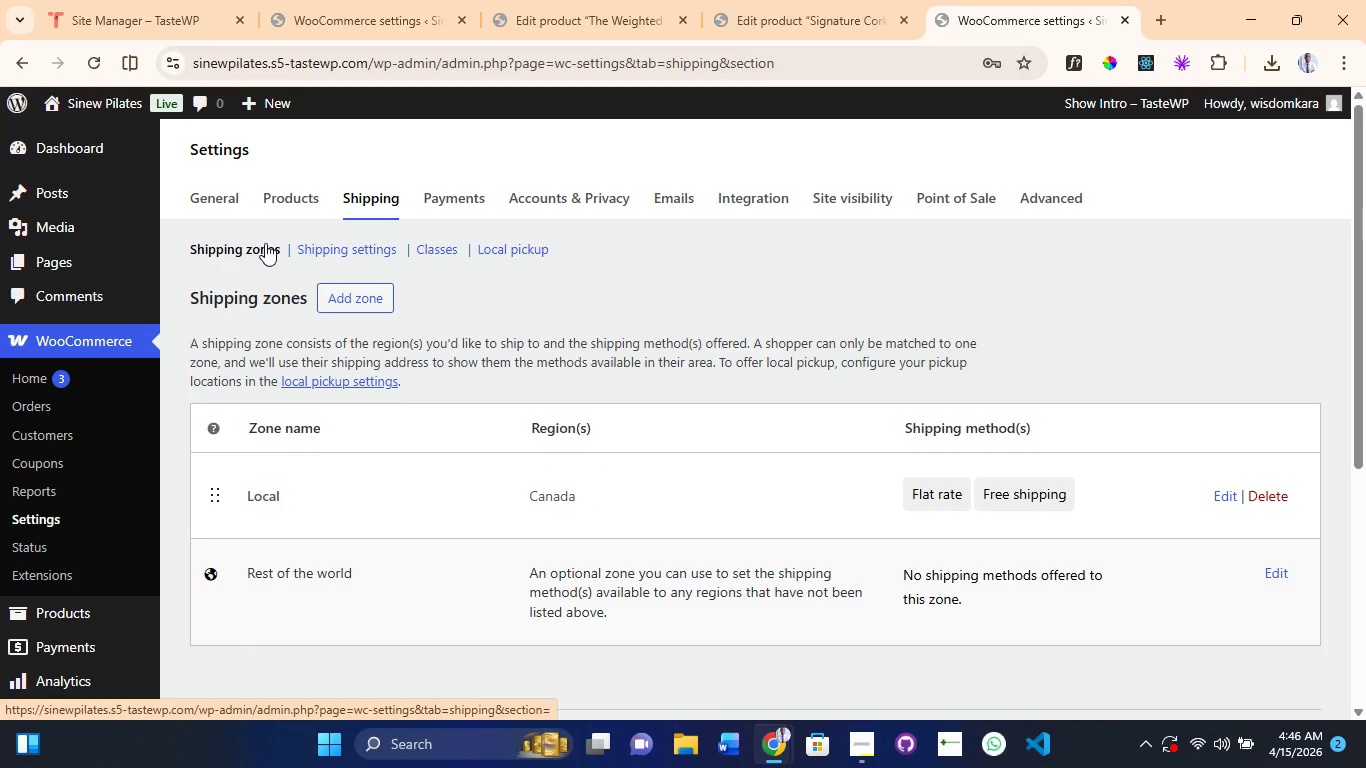 
scroll: coordinate [450, 495], scroll_direction: down, amount: 1.0
 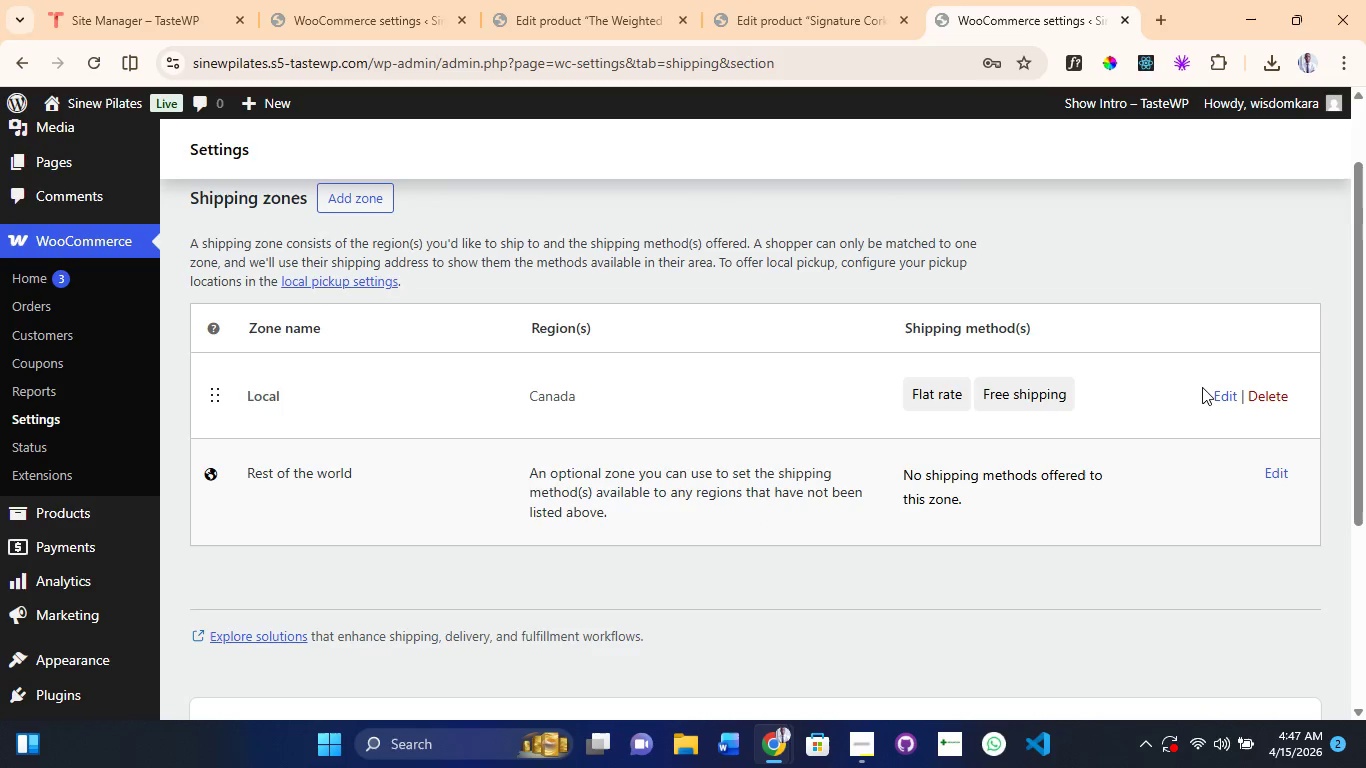 
left_click([1213, 397])
 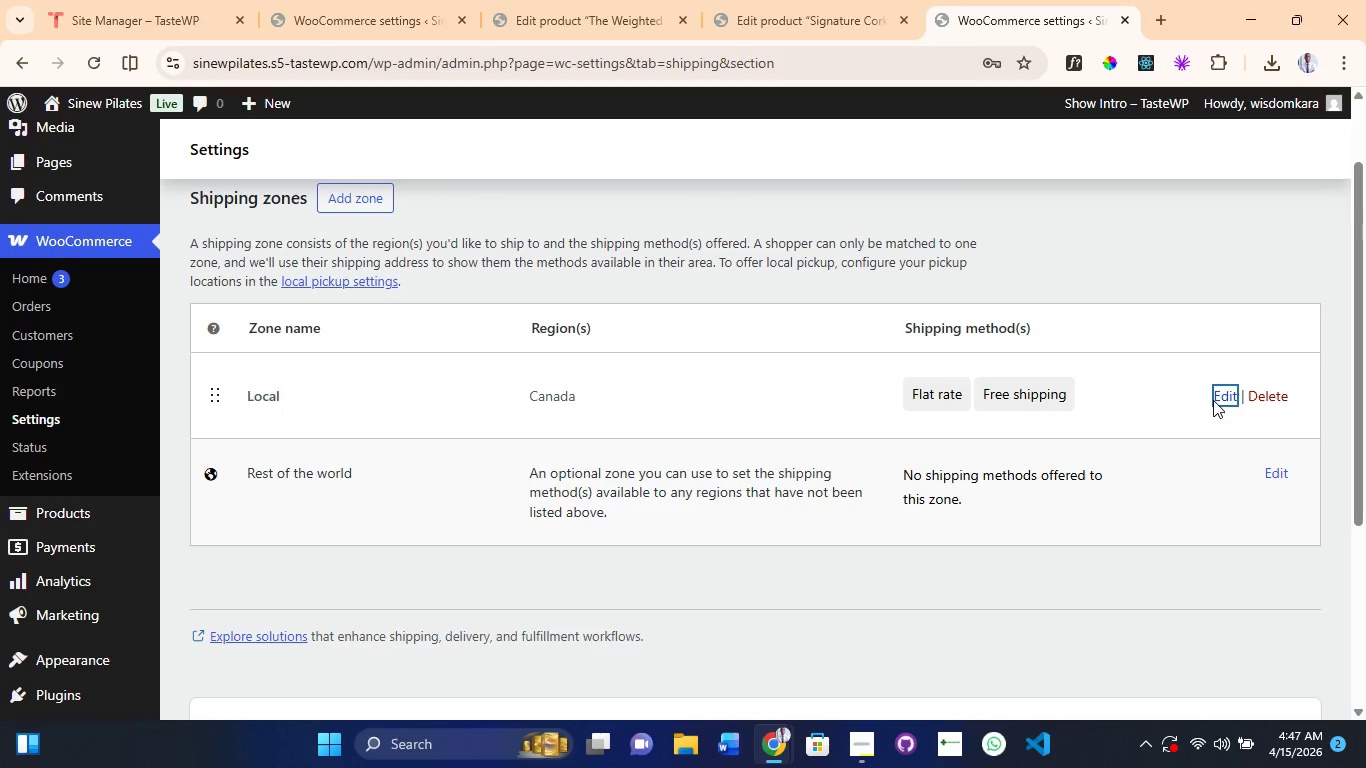 
left_click([1213, 400])
 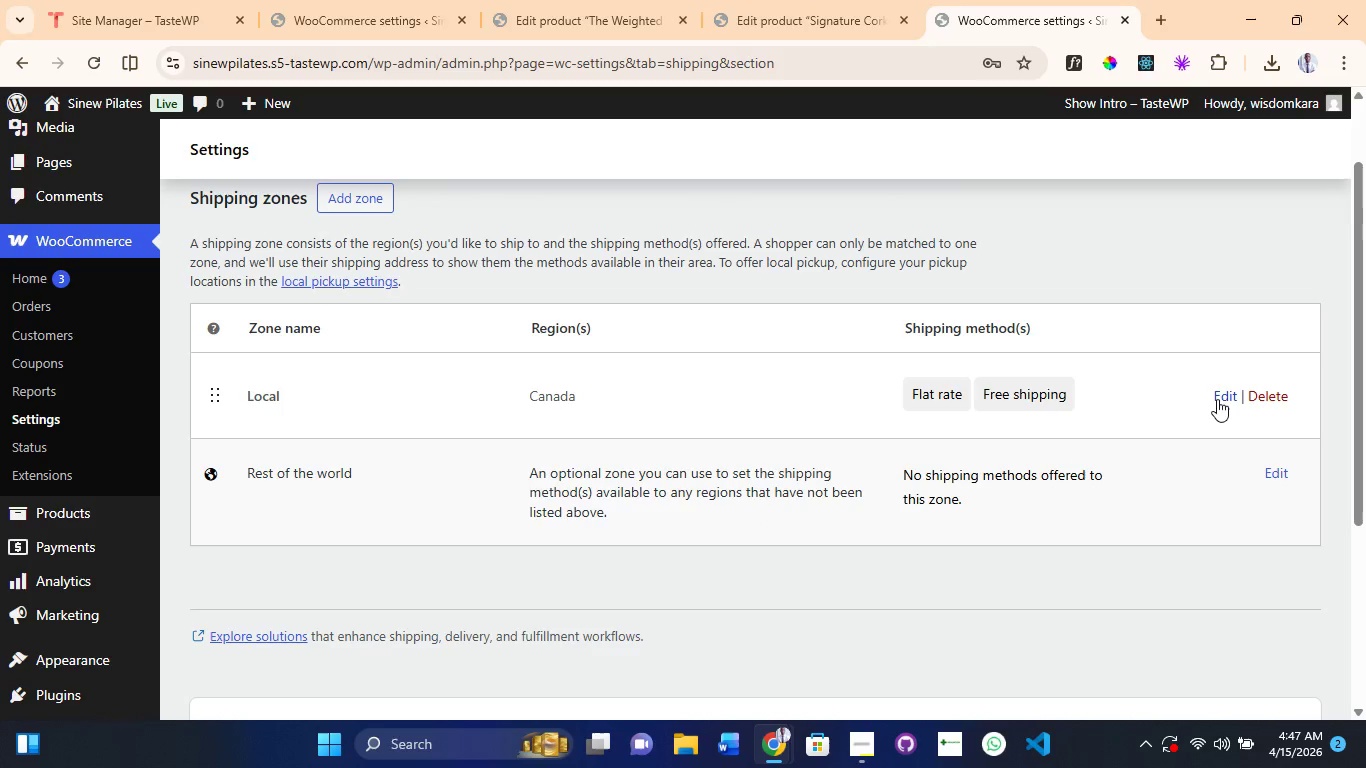 
left_click([1225, 392])
 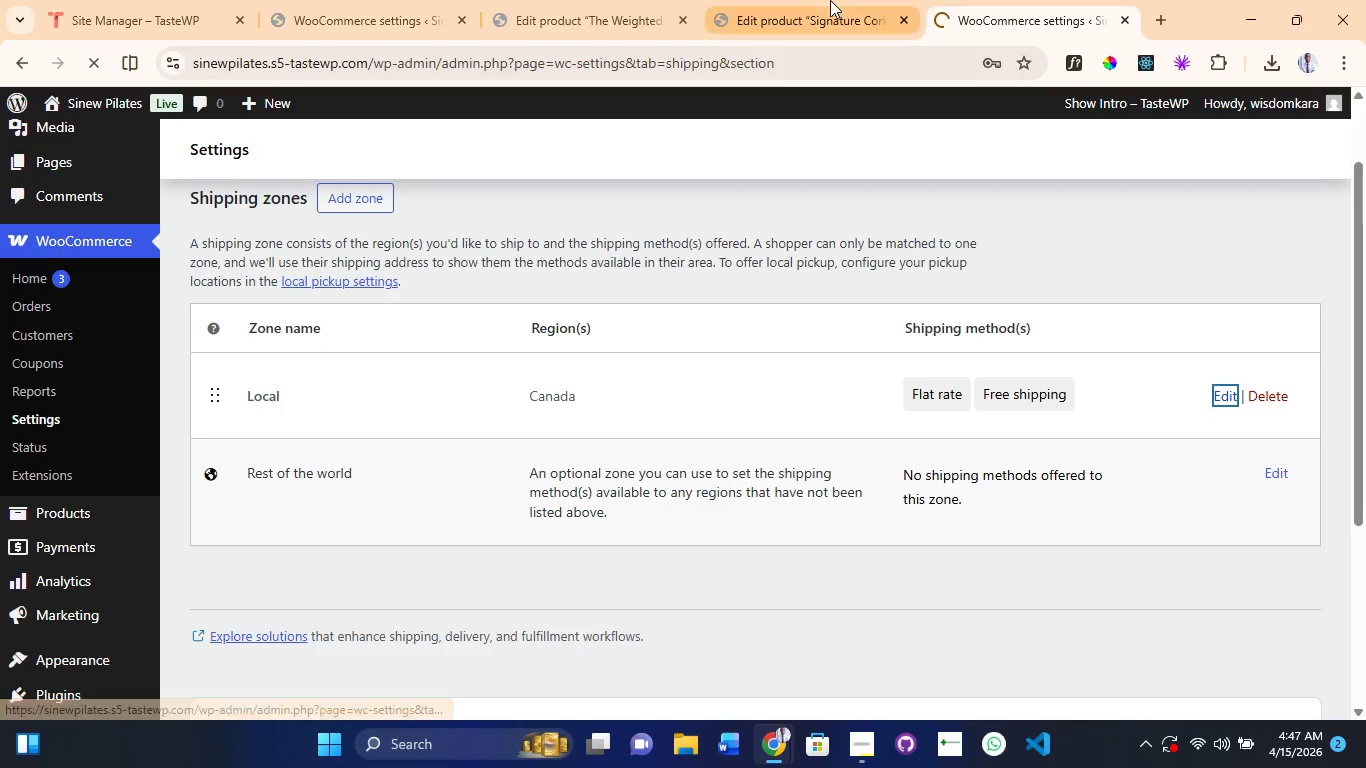 
mouse_move([460, 79])
 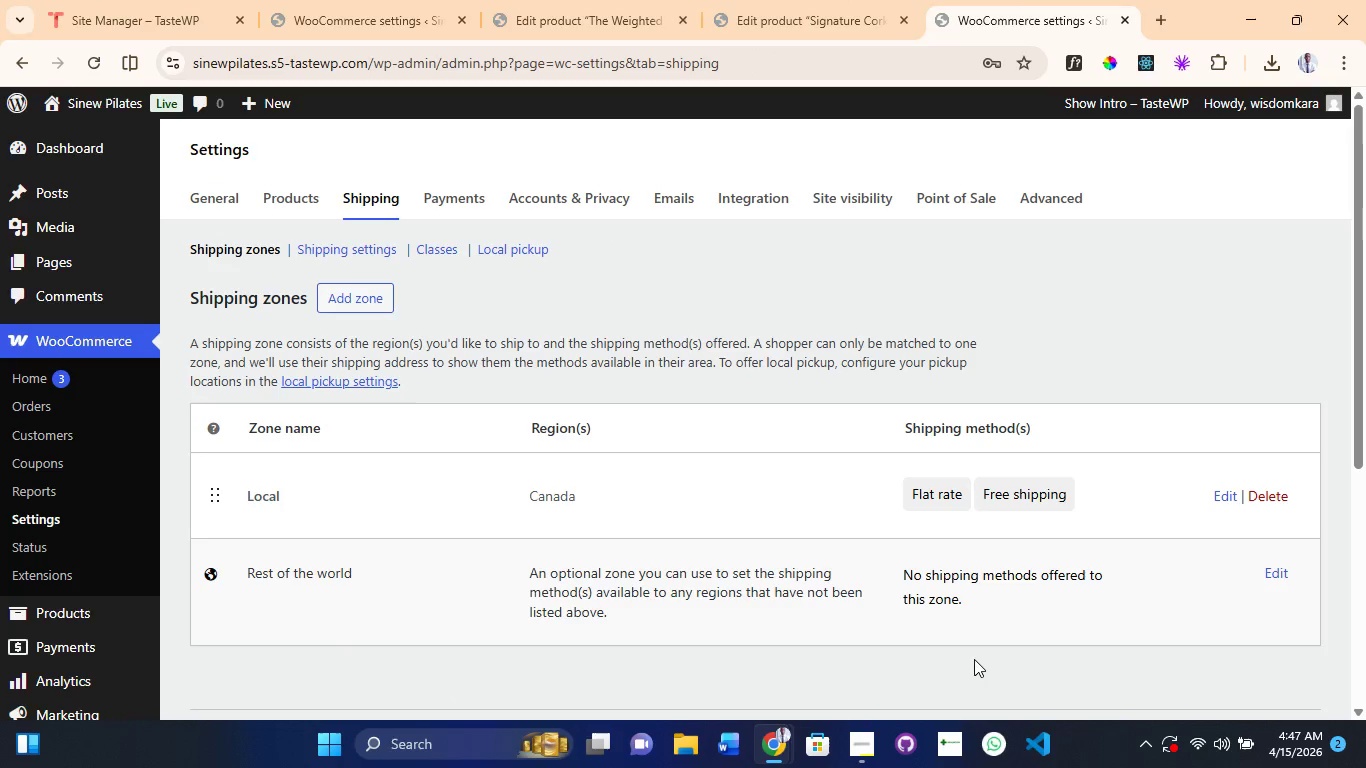 
wait(7.54)
 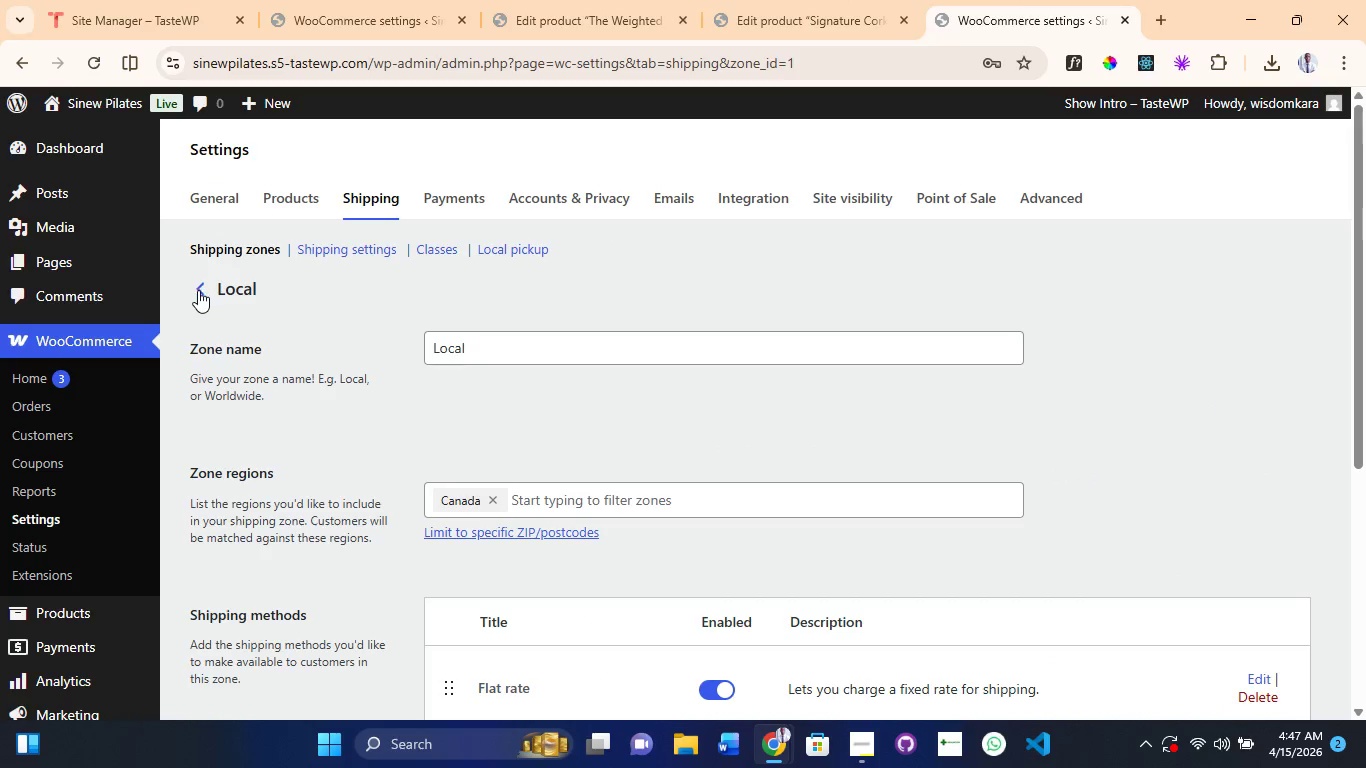 
left_click([556, 617])
 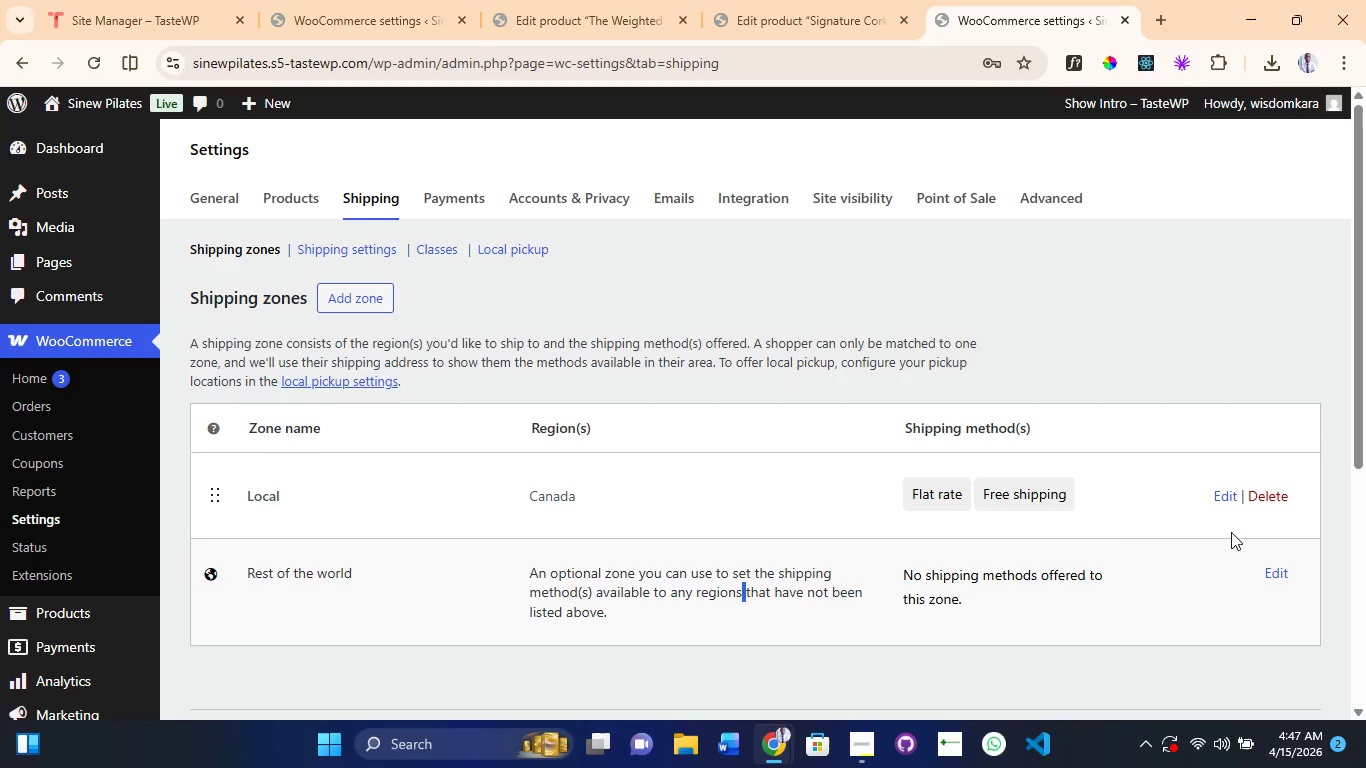 
left_click([1218, 492])
 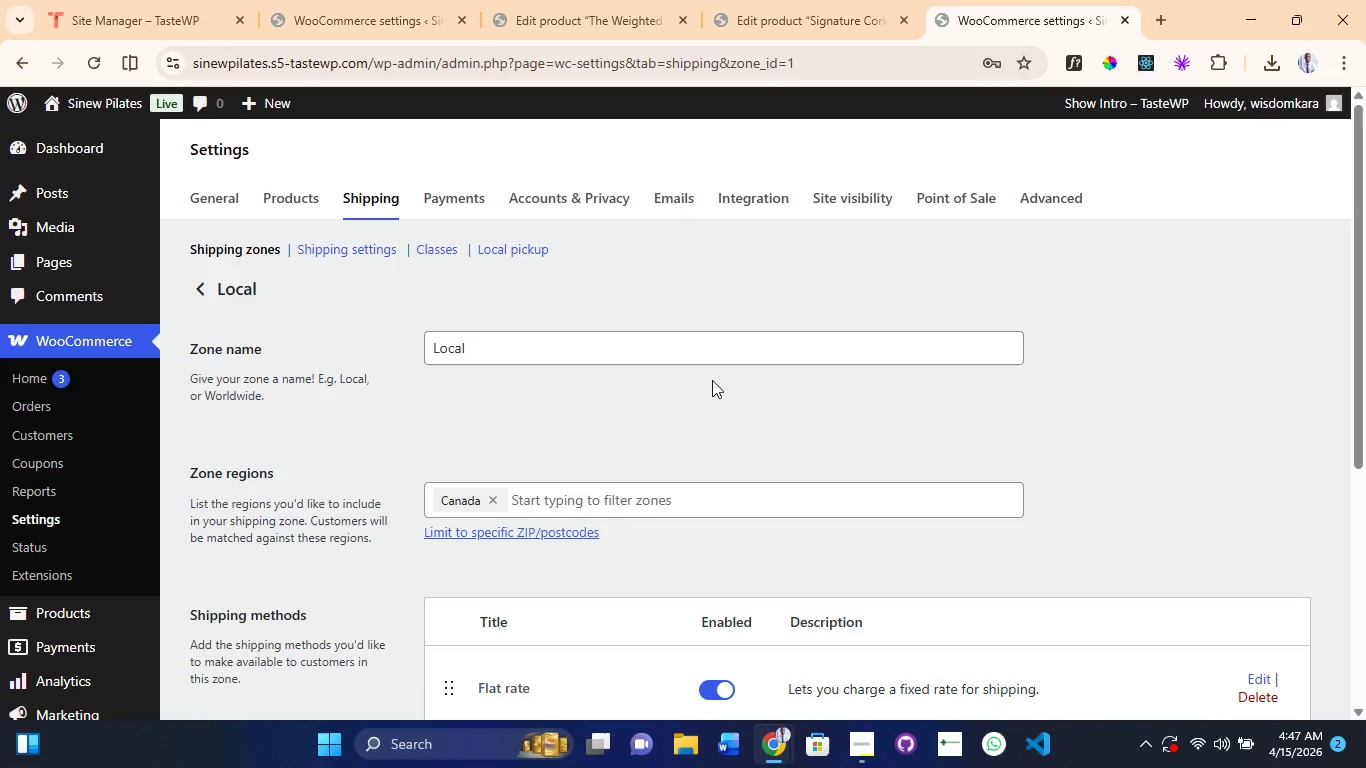 
scroll: coordinate [507, 483], scroll_direction: down, amount: 2.0
 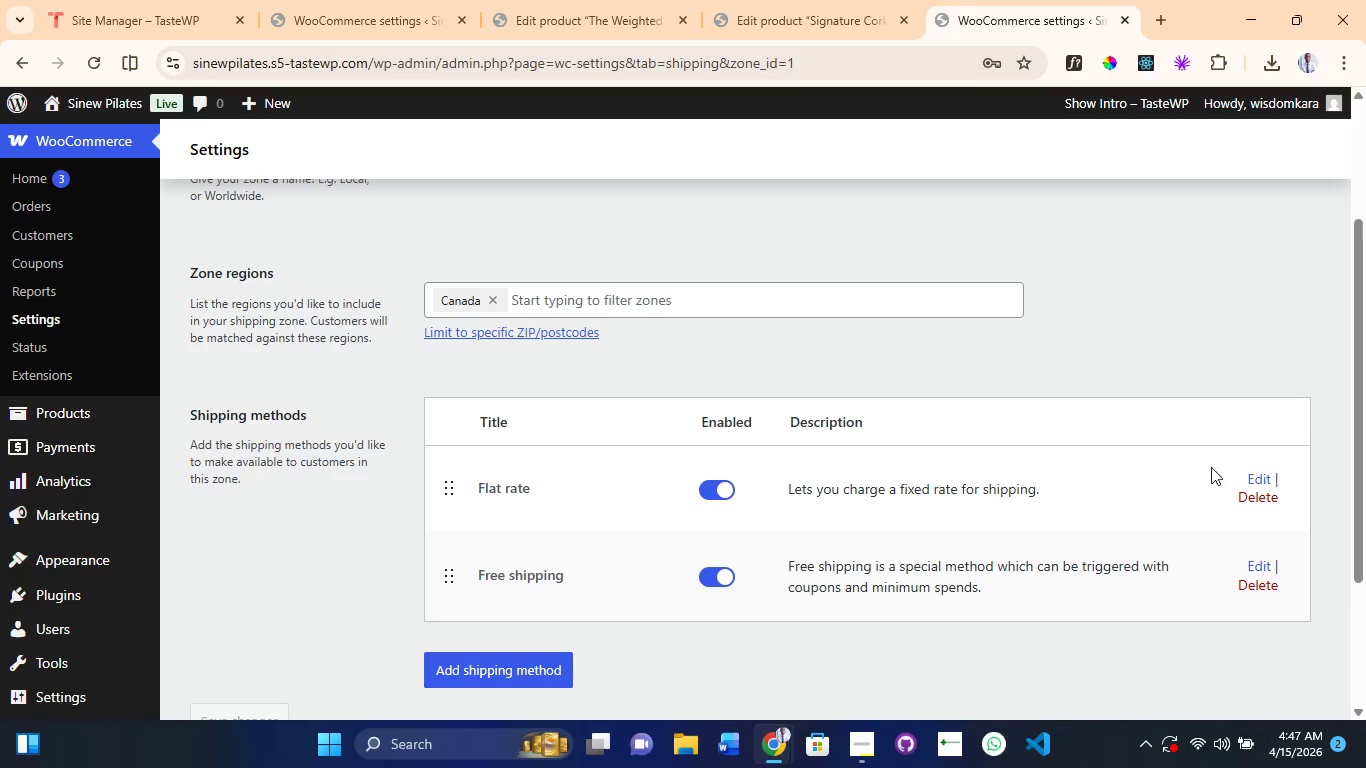 
wait(7.28)
 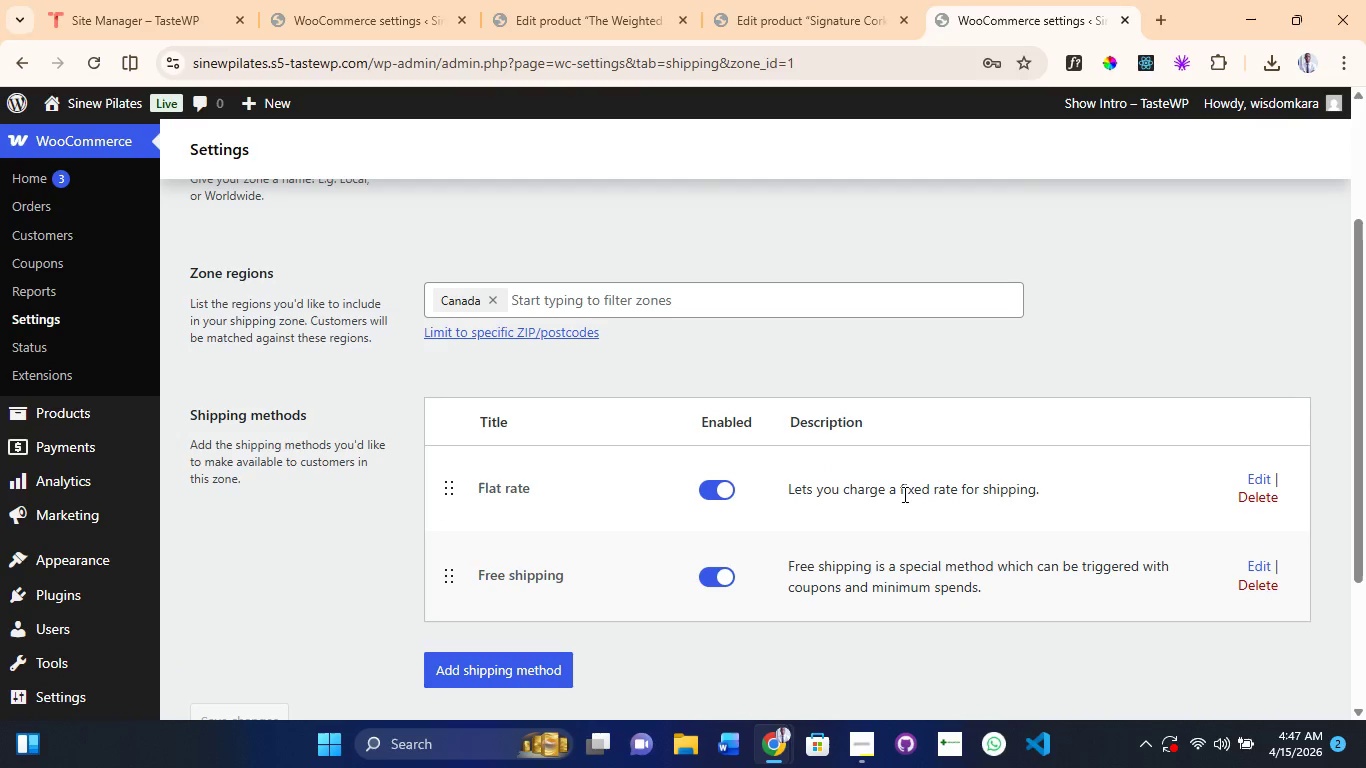 
left_click([1264, 571])
 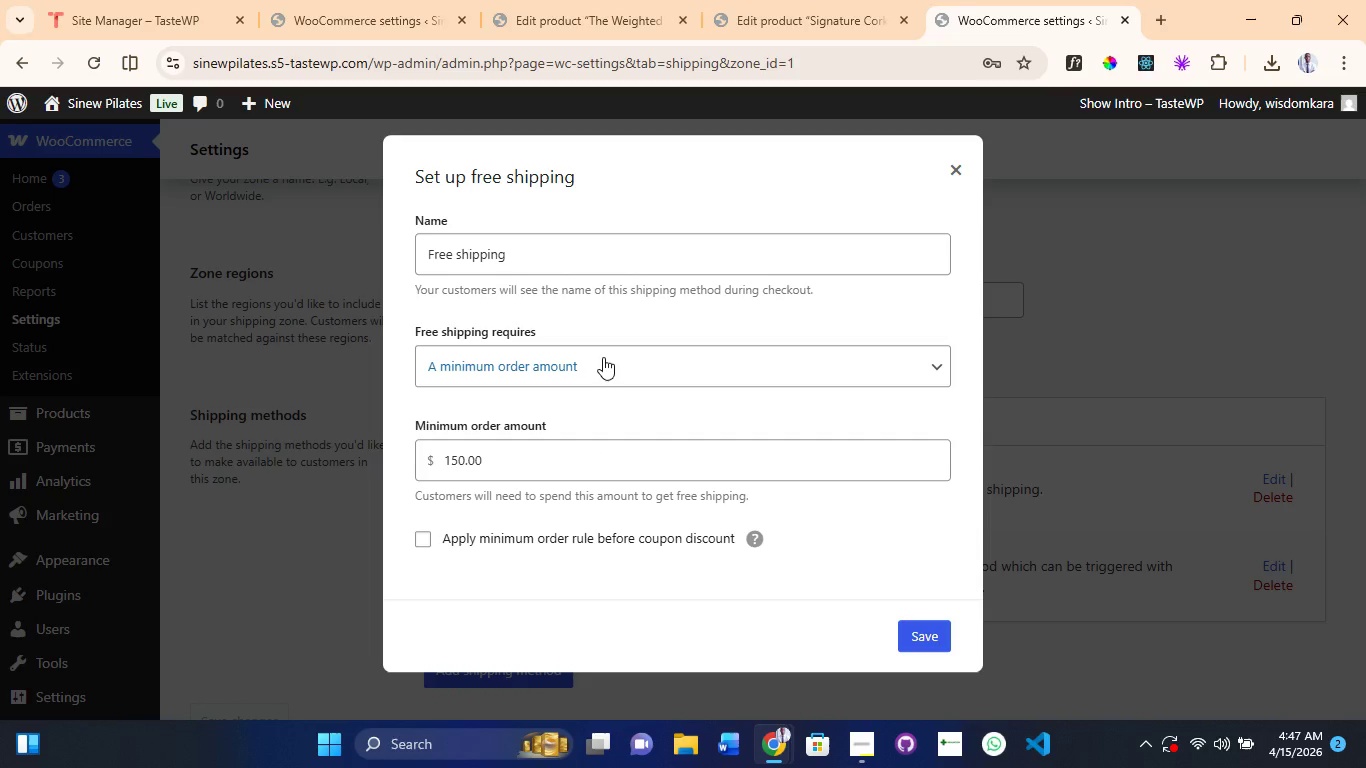 
wait(10.78)
 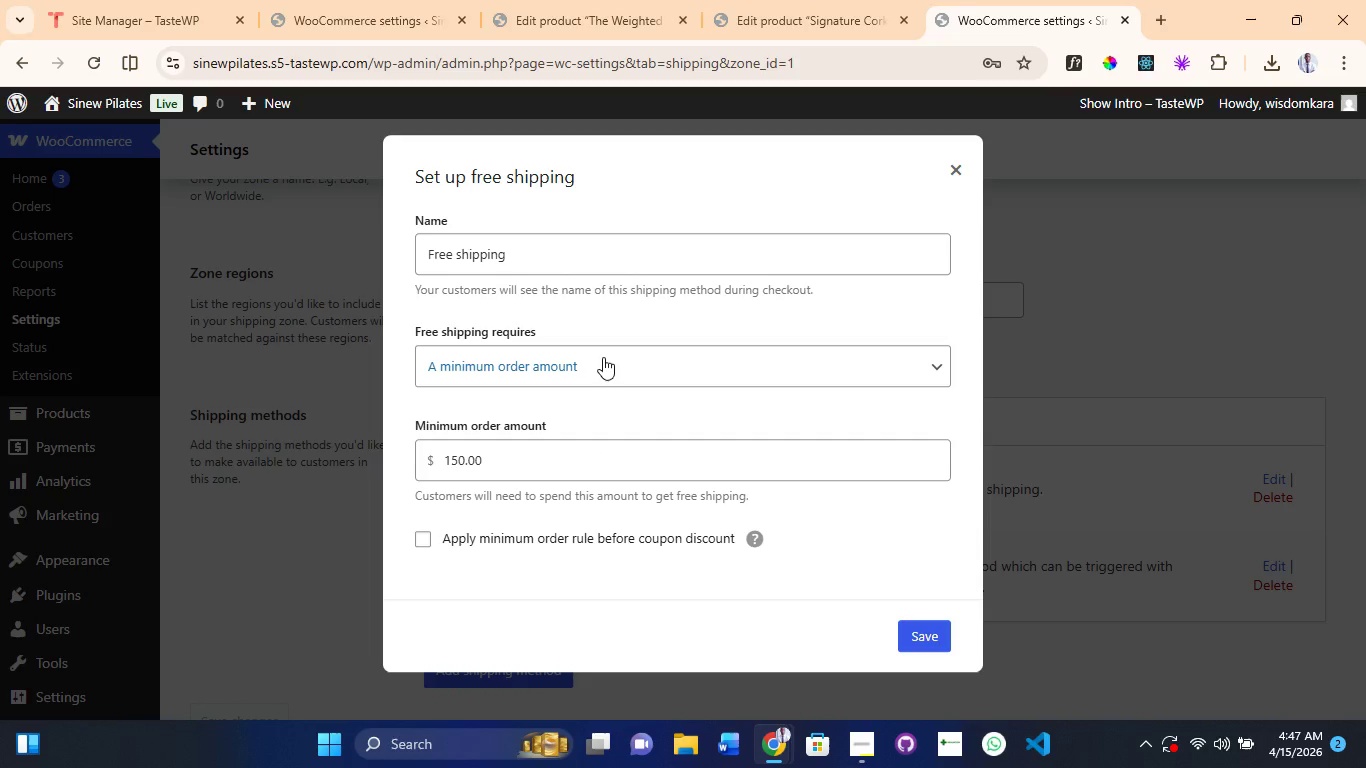 
left_click([604, 358])
 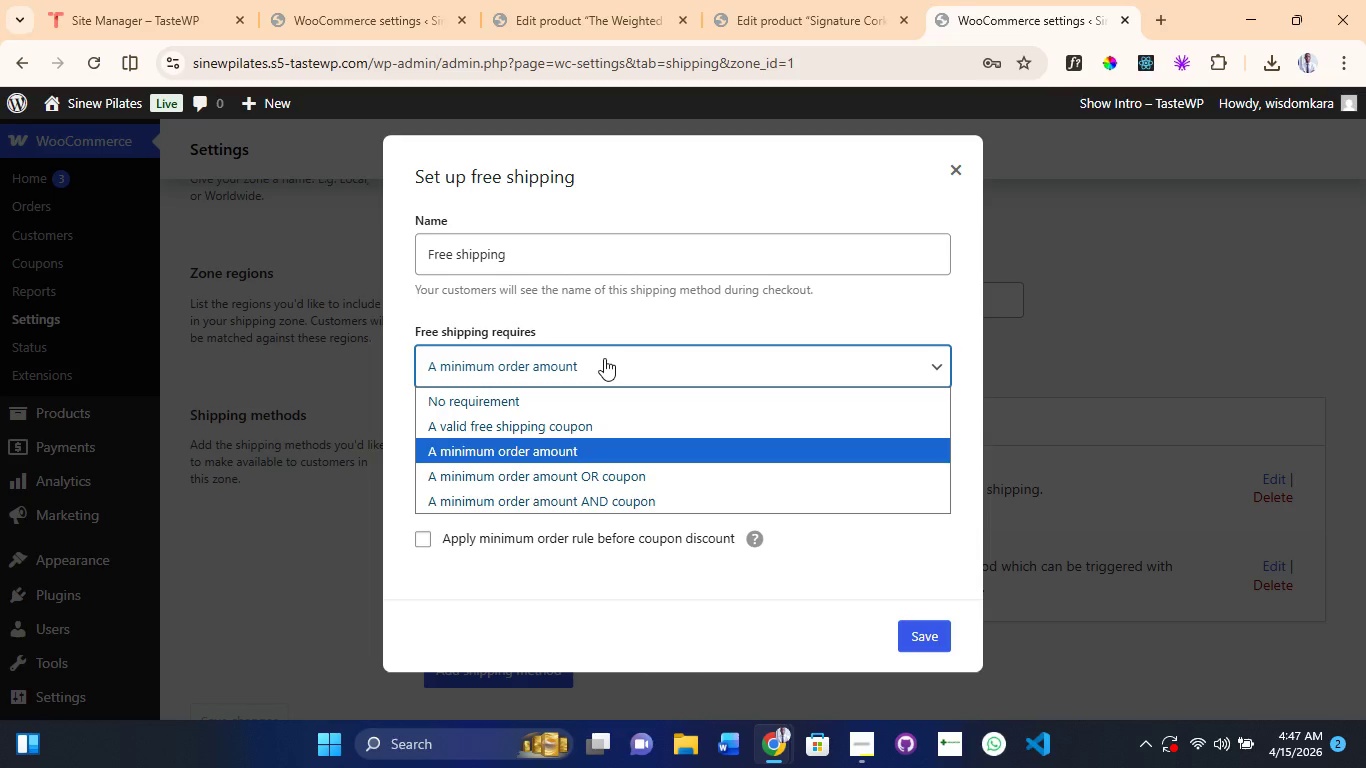 
left_click([604, 358])
 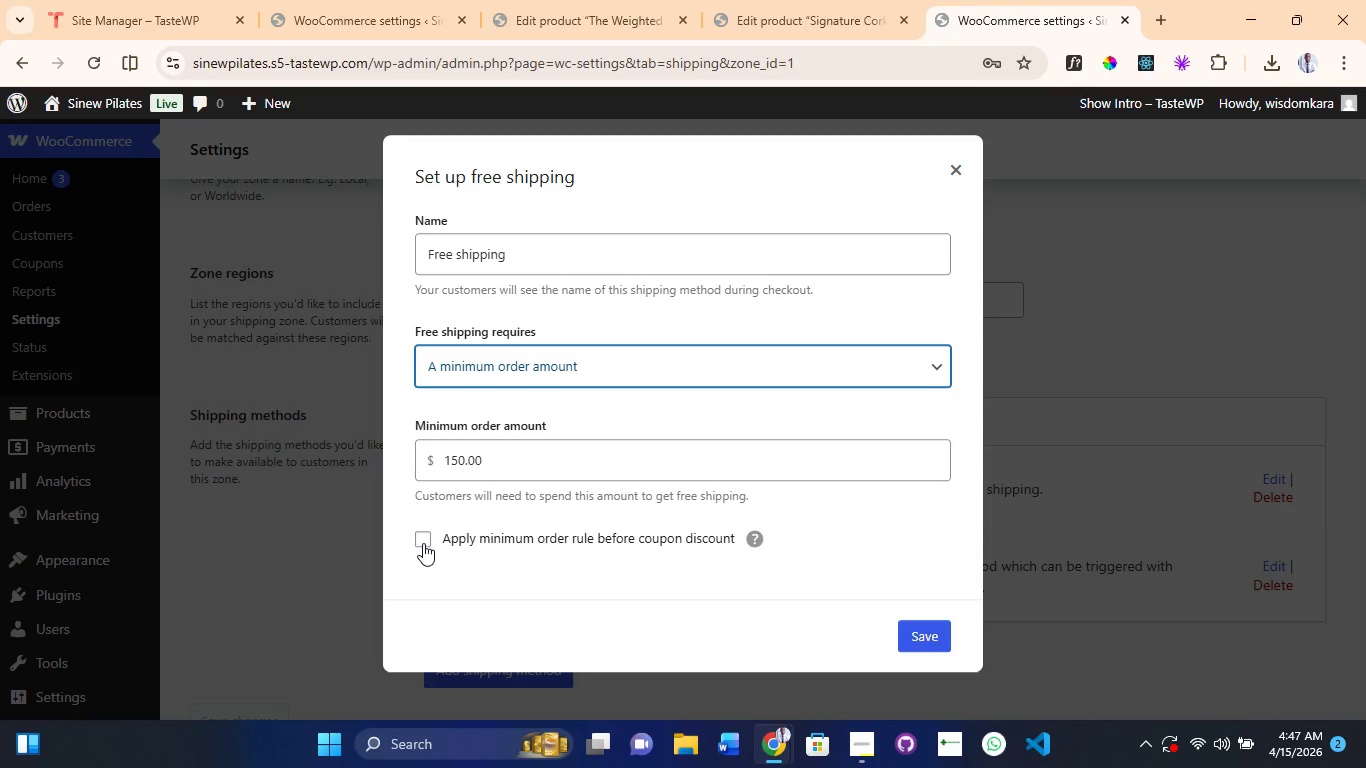 
left_click([423, 543])
 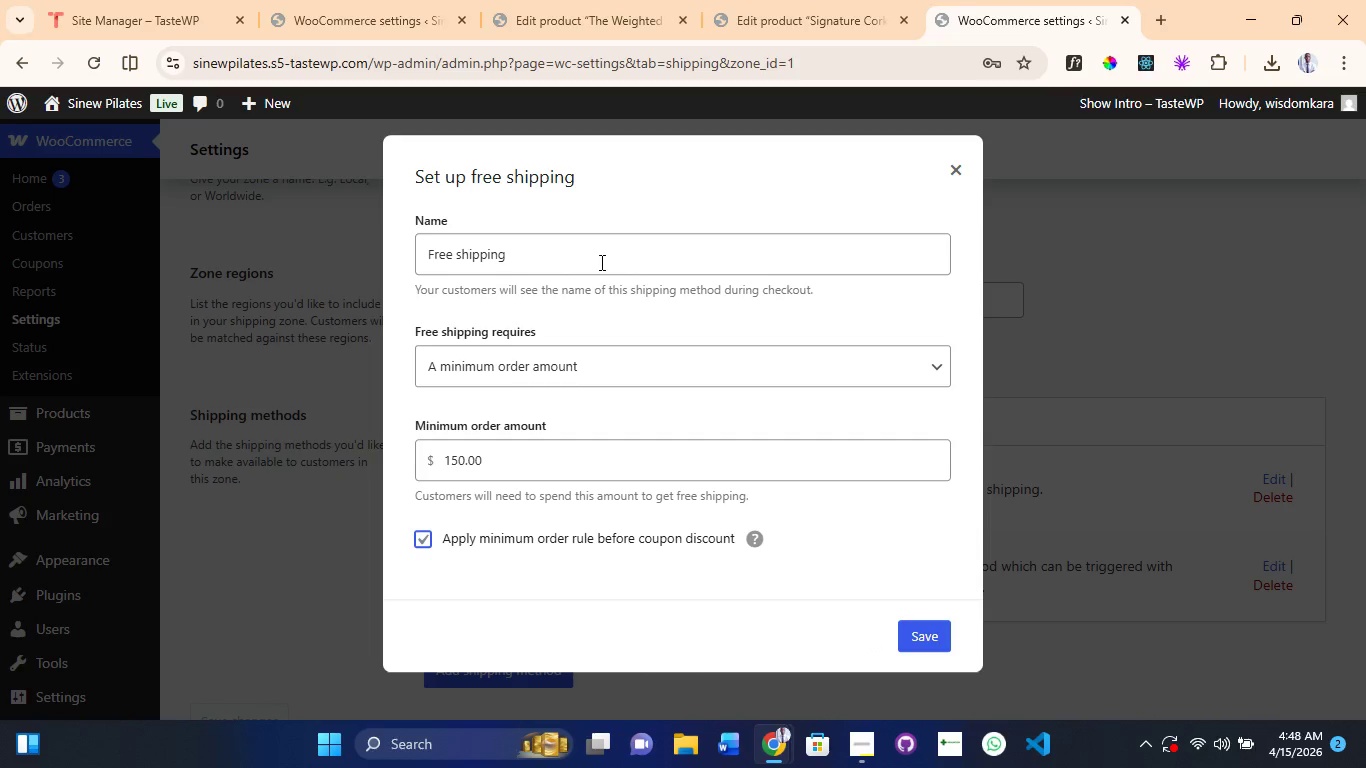 
wait(6.06)
 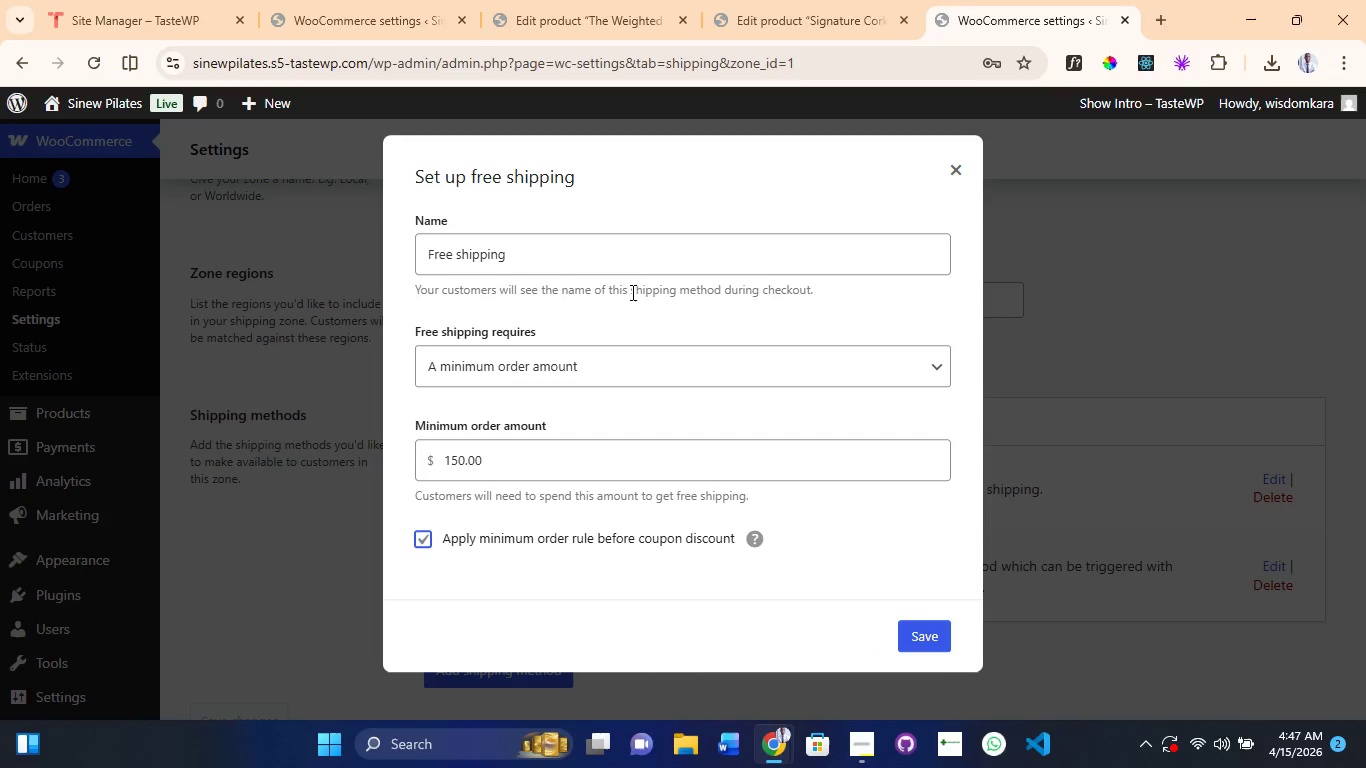 
left_click([932, 641])
 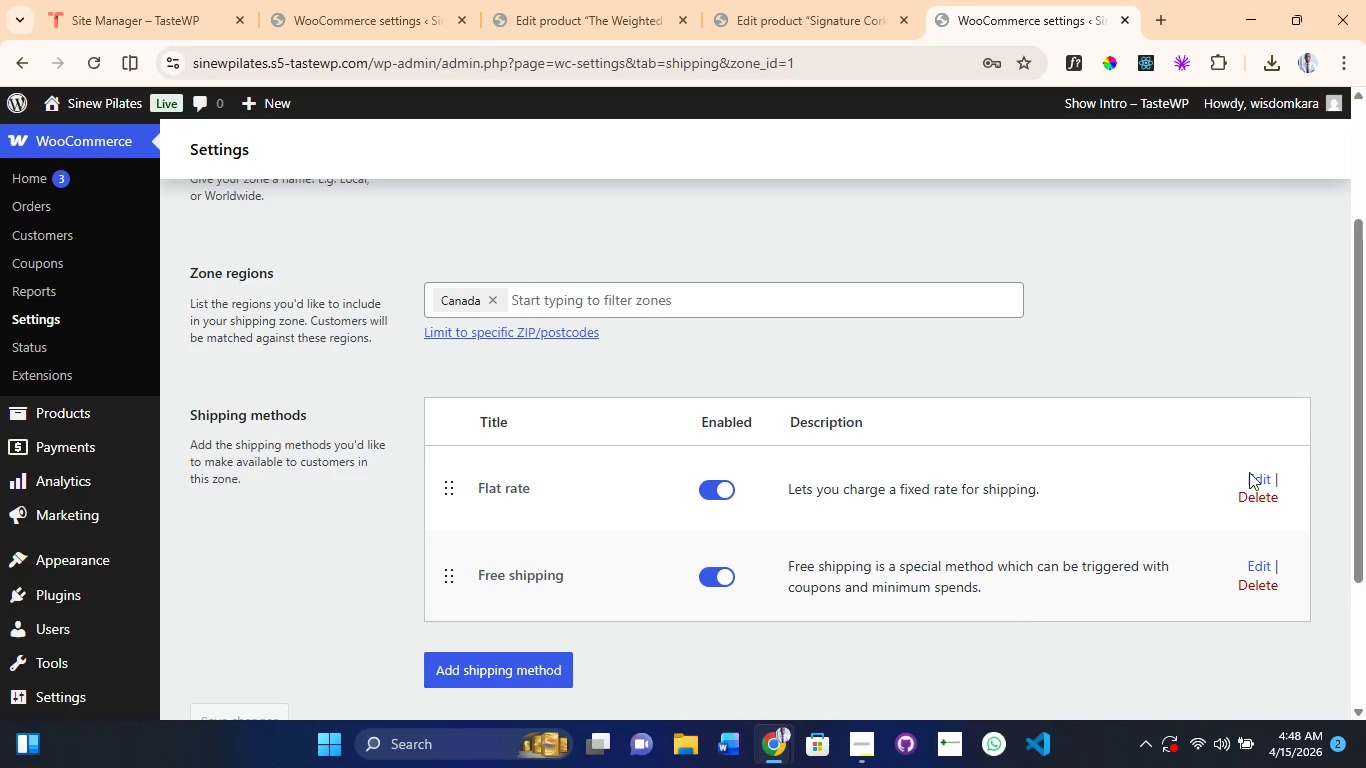 
left_click([1265, 484])
 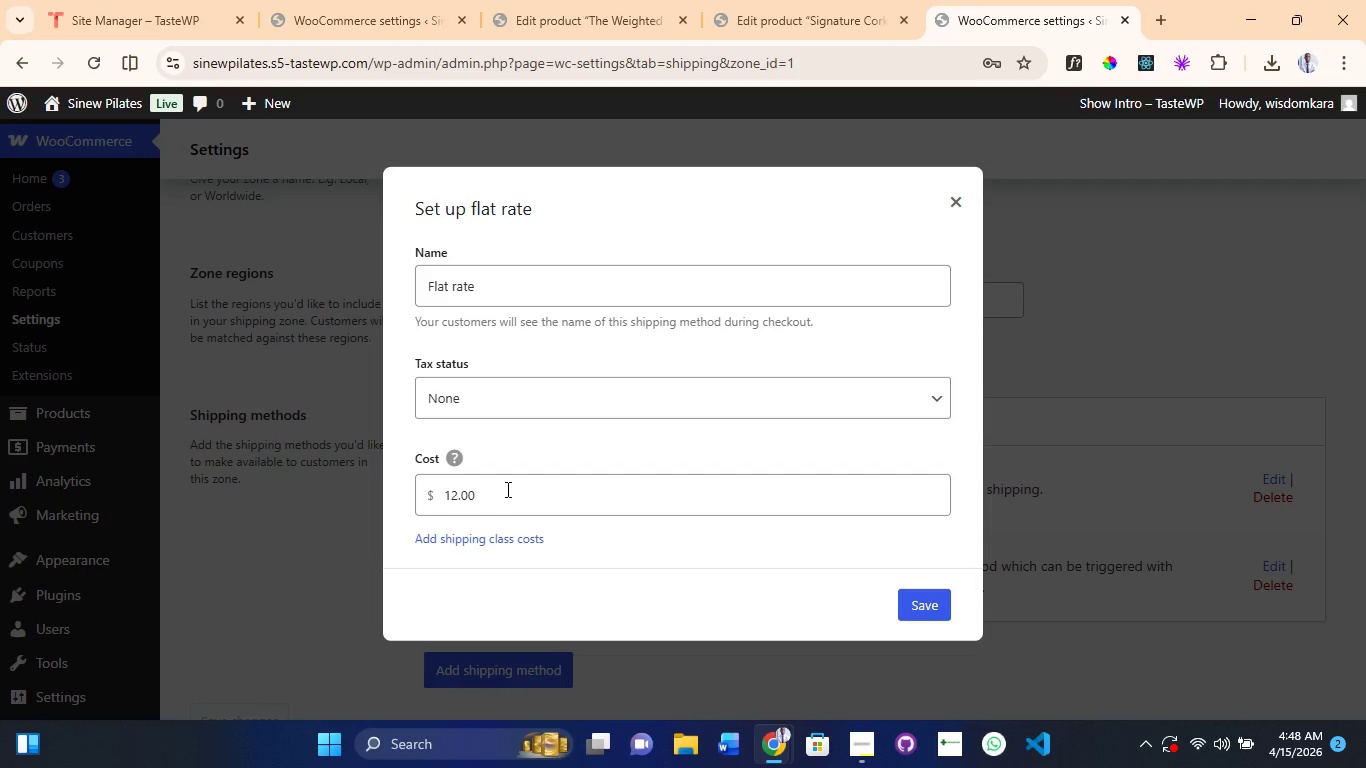 
wait(7.31)
 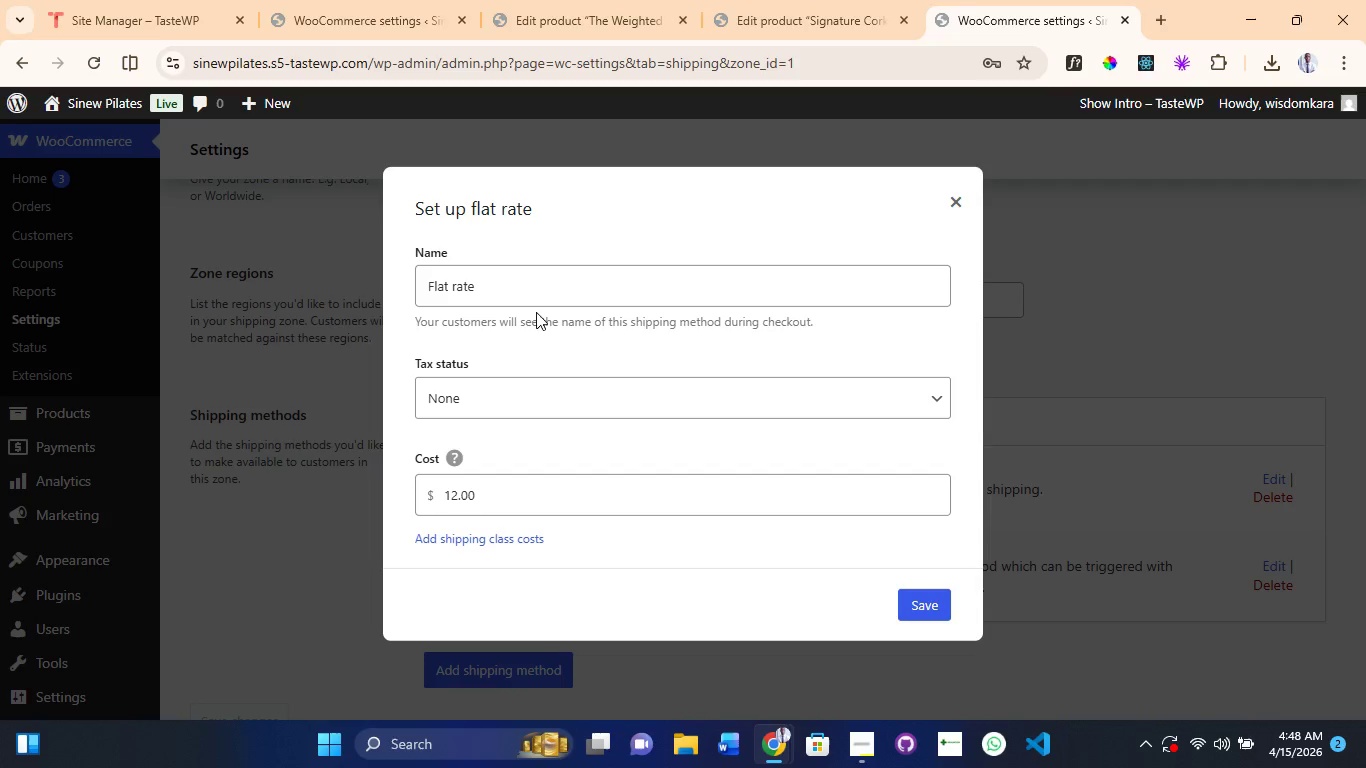 
left_click([931, 605])
 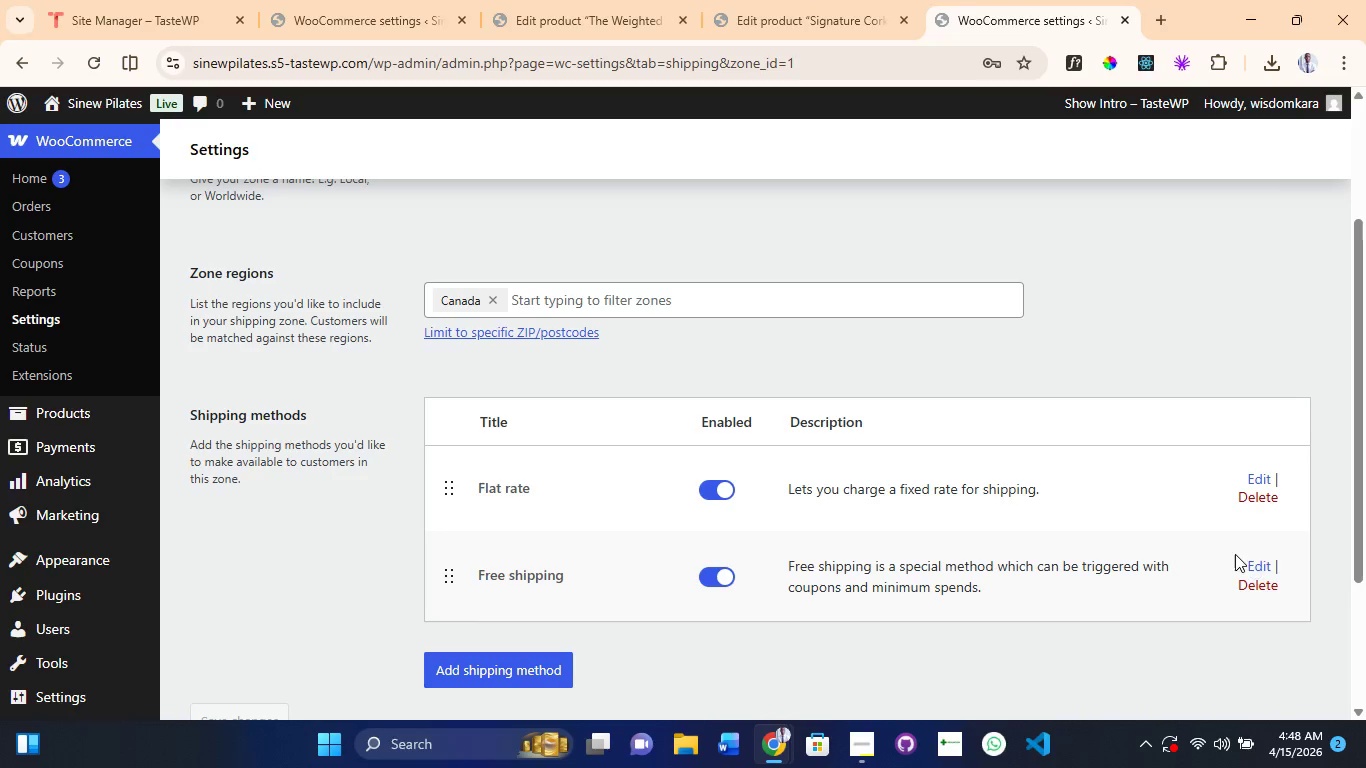 
left_click([1257, 568])
 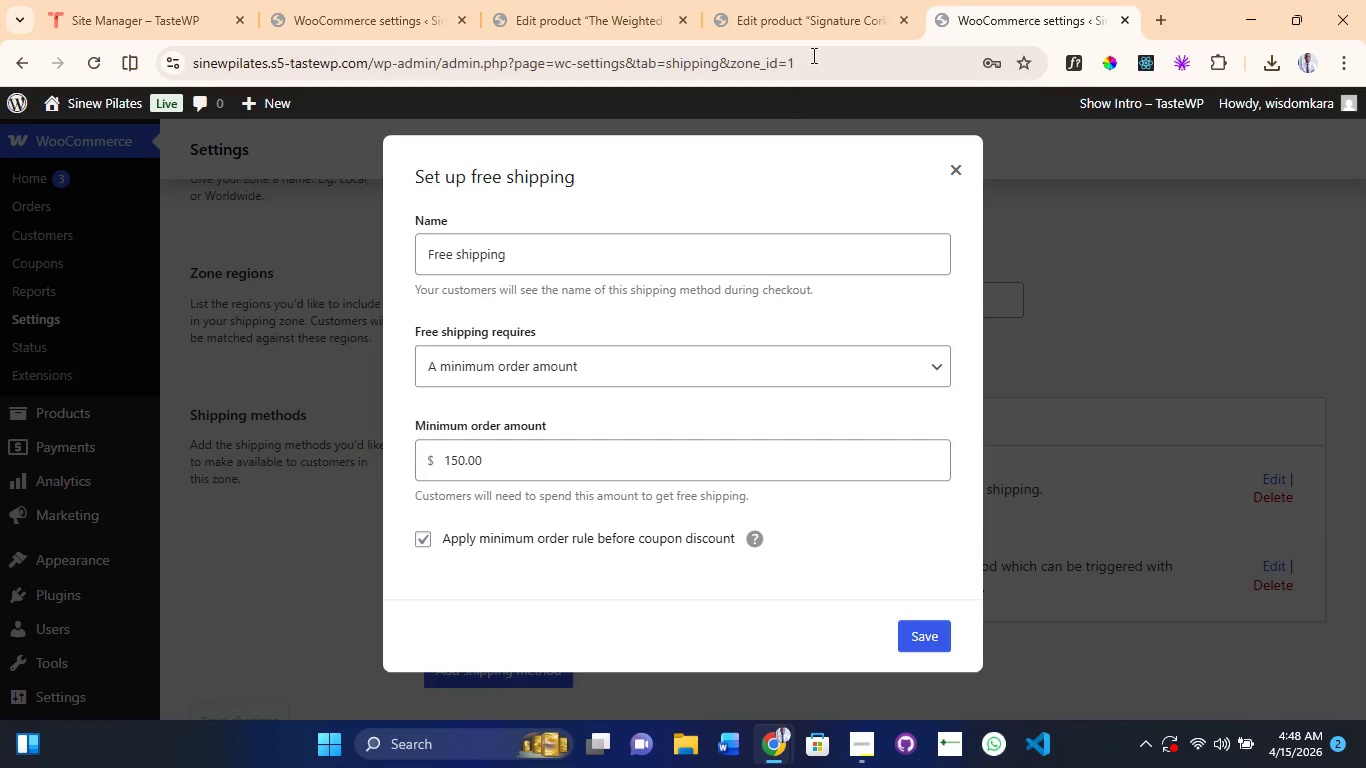 
left_click([820, 14])
 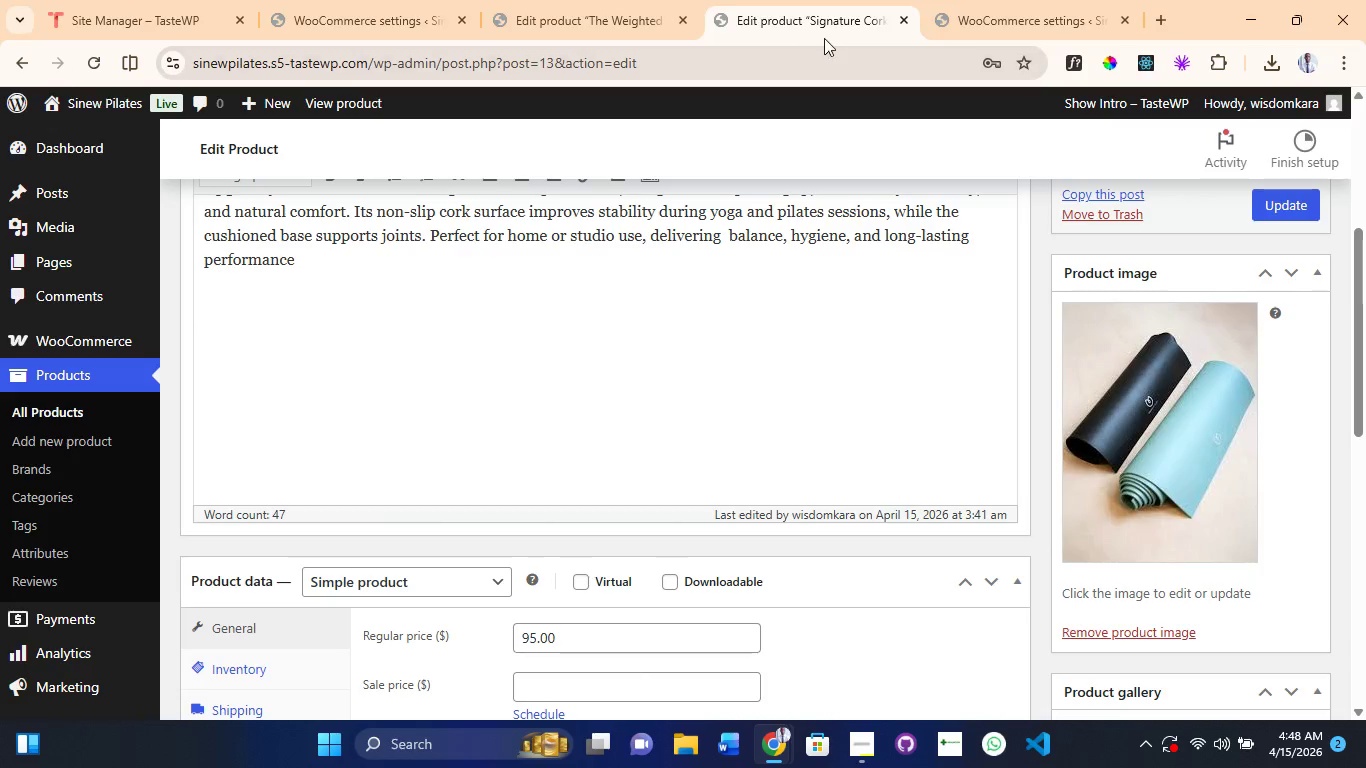 
left_click([904, 20])
 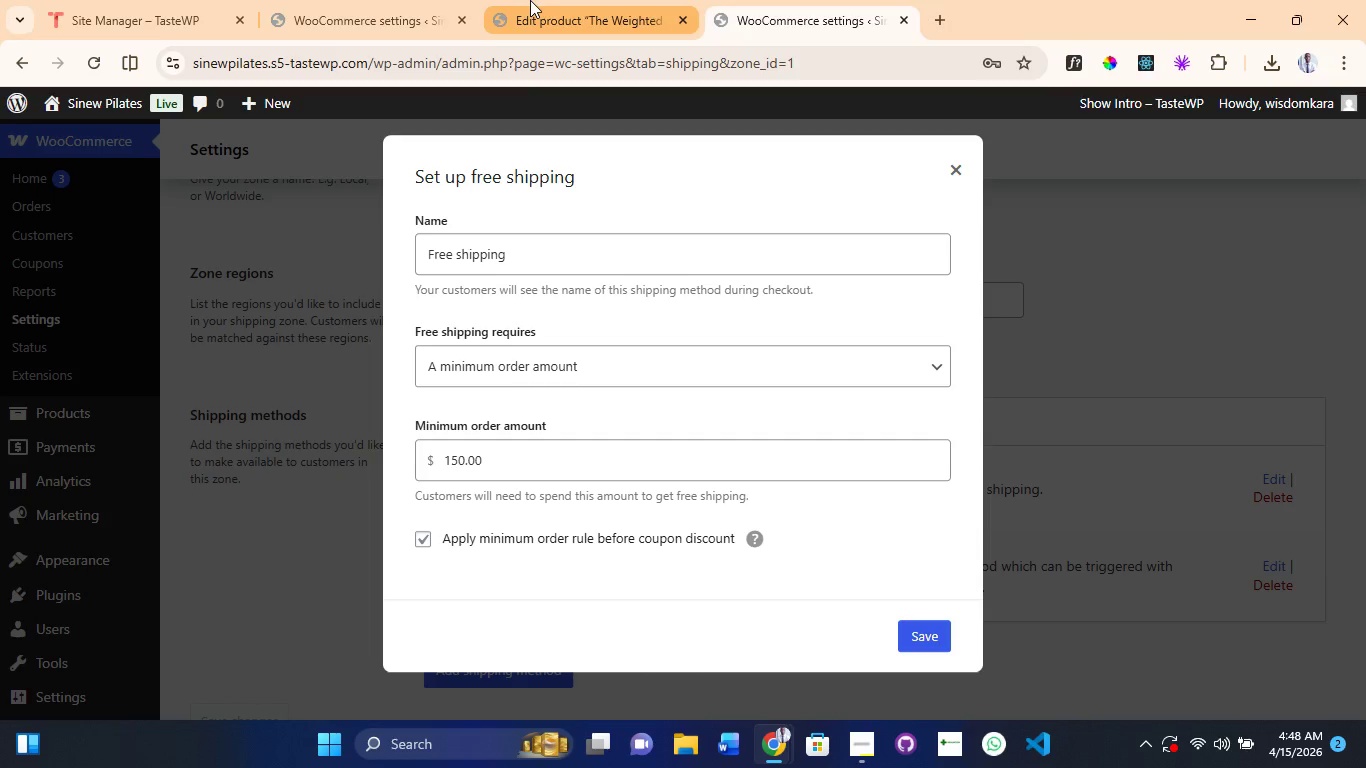 
left_click([530, 0])
 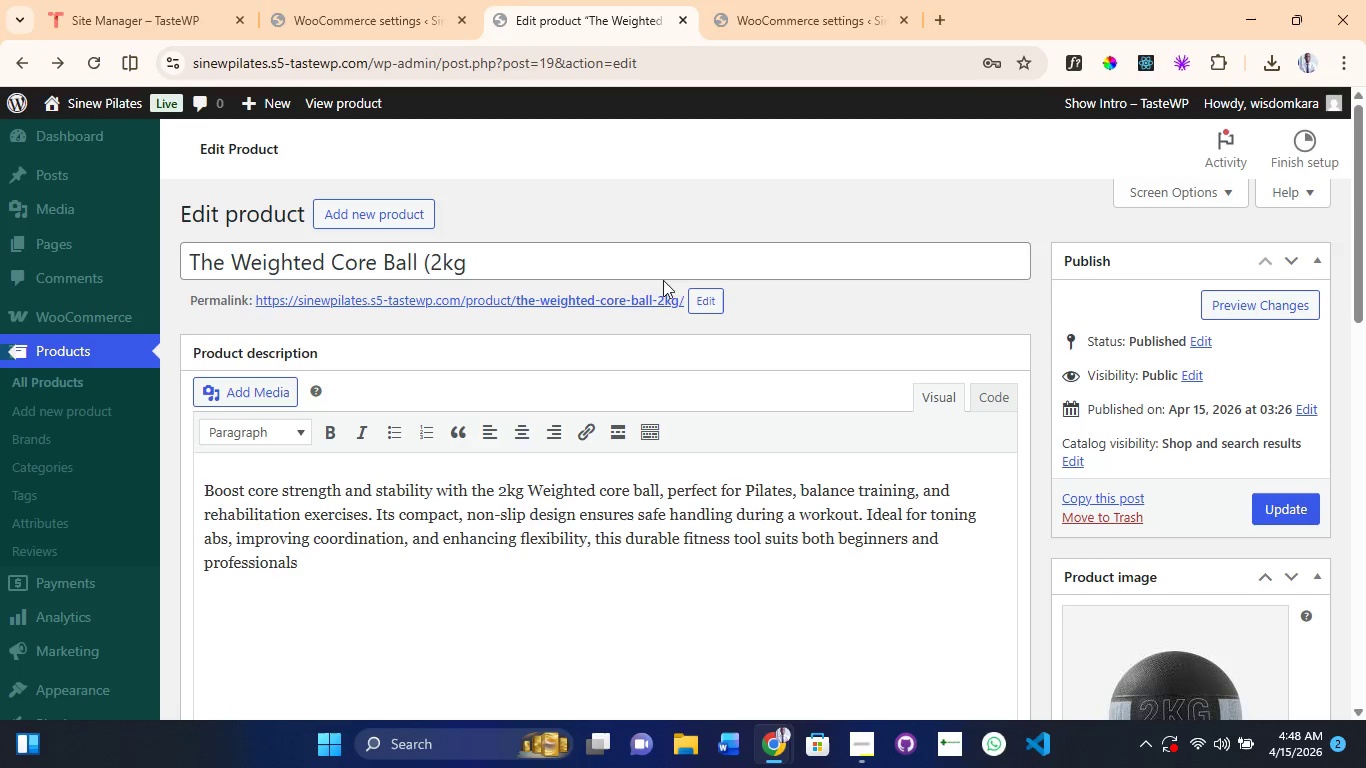 
scroll: coordinate [664, 298], scroll_direction: up, amount: 3.0
 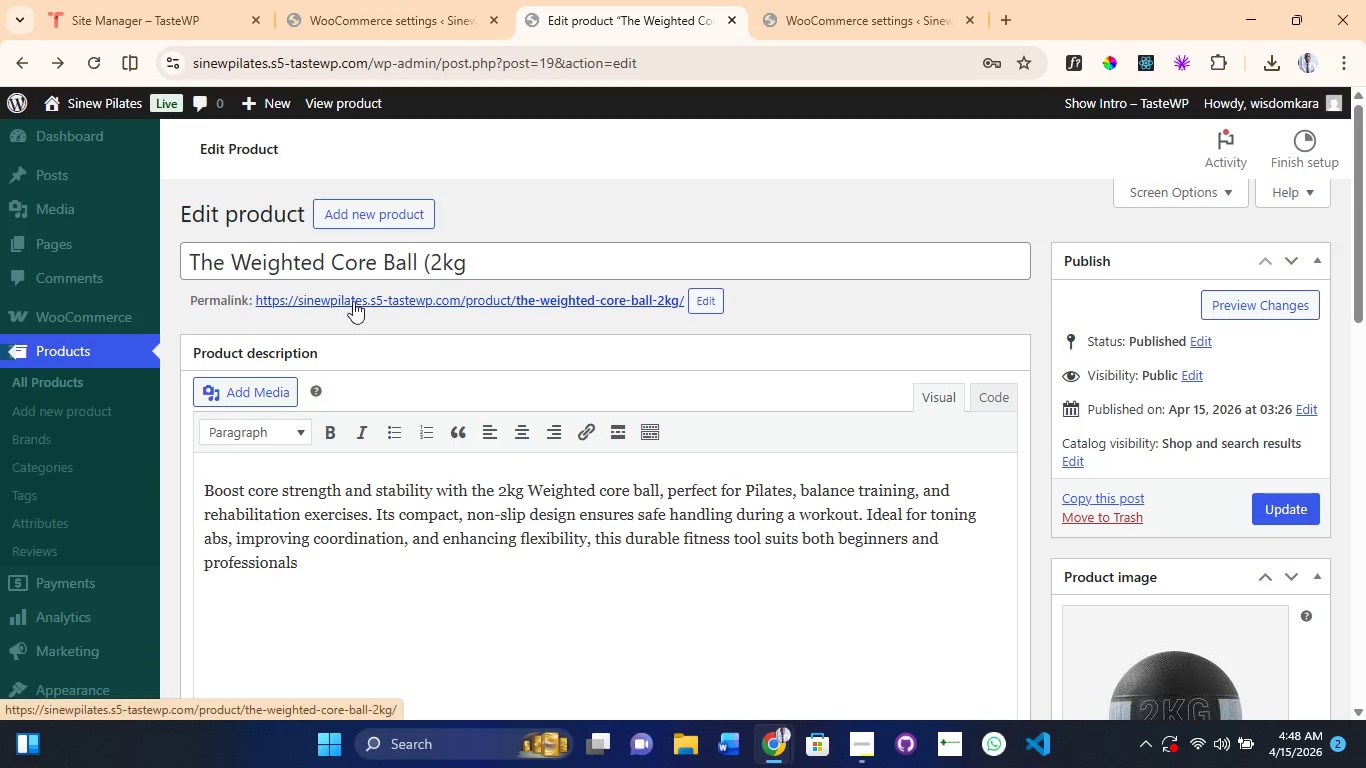 
left_click([362, 296])
 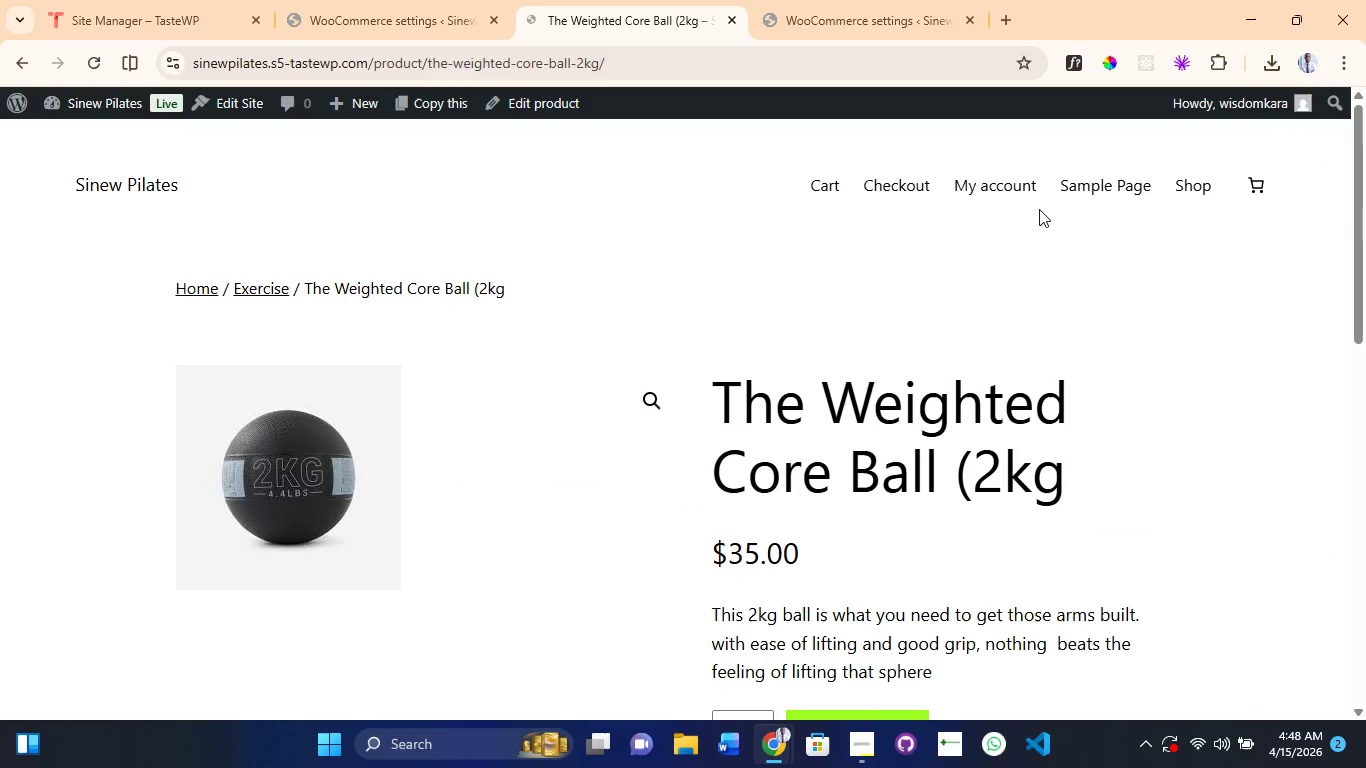 
scroll: coordinate [912, 423], scroll_direction: down, amount: 3.0
 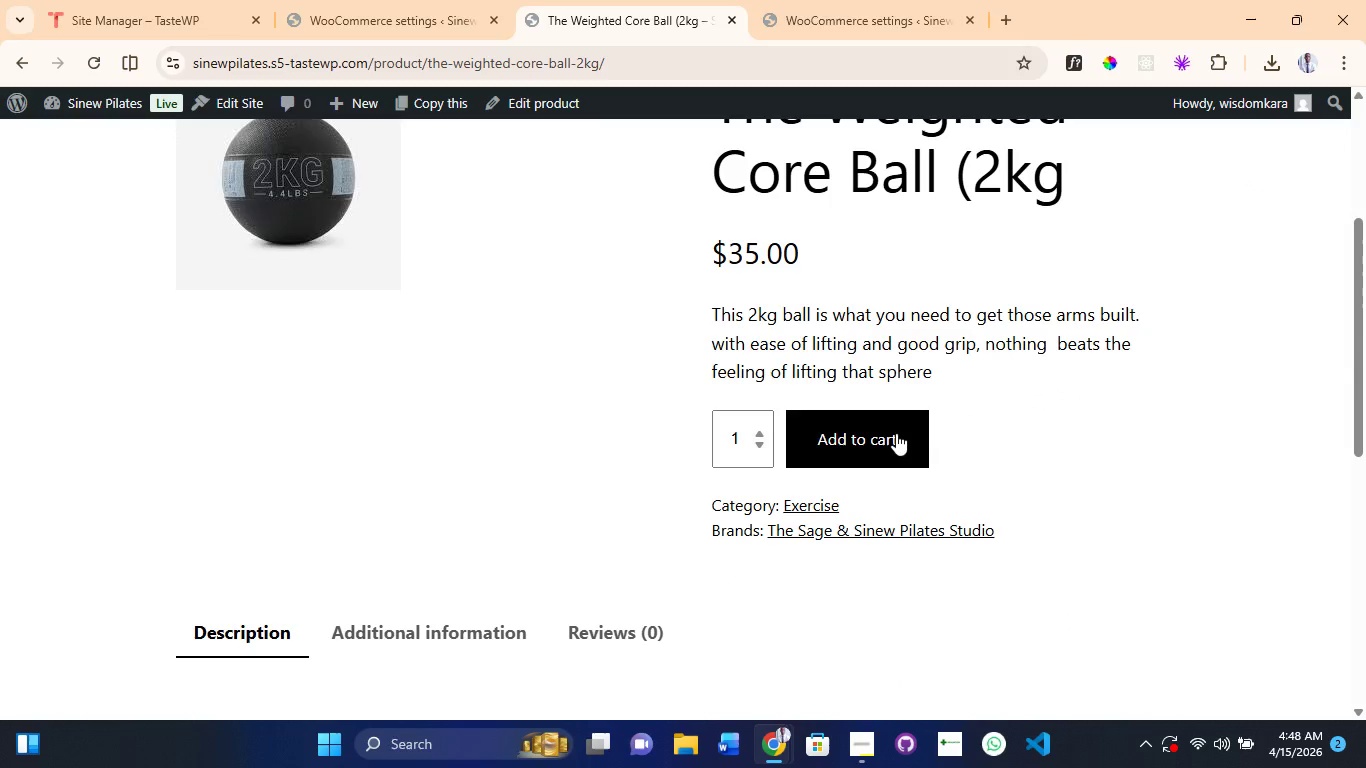 
scroll: coordinate [896, 433], scroll_direction: none, amount: 0.0
 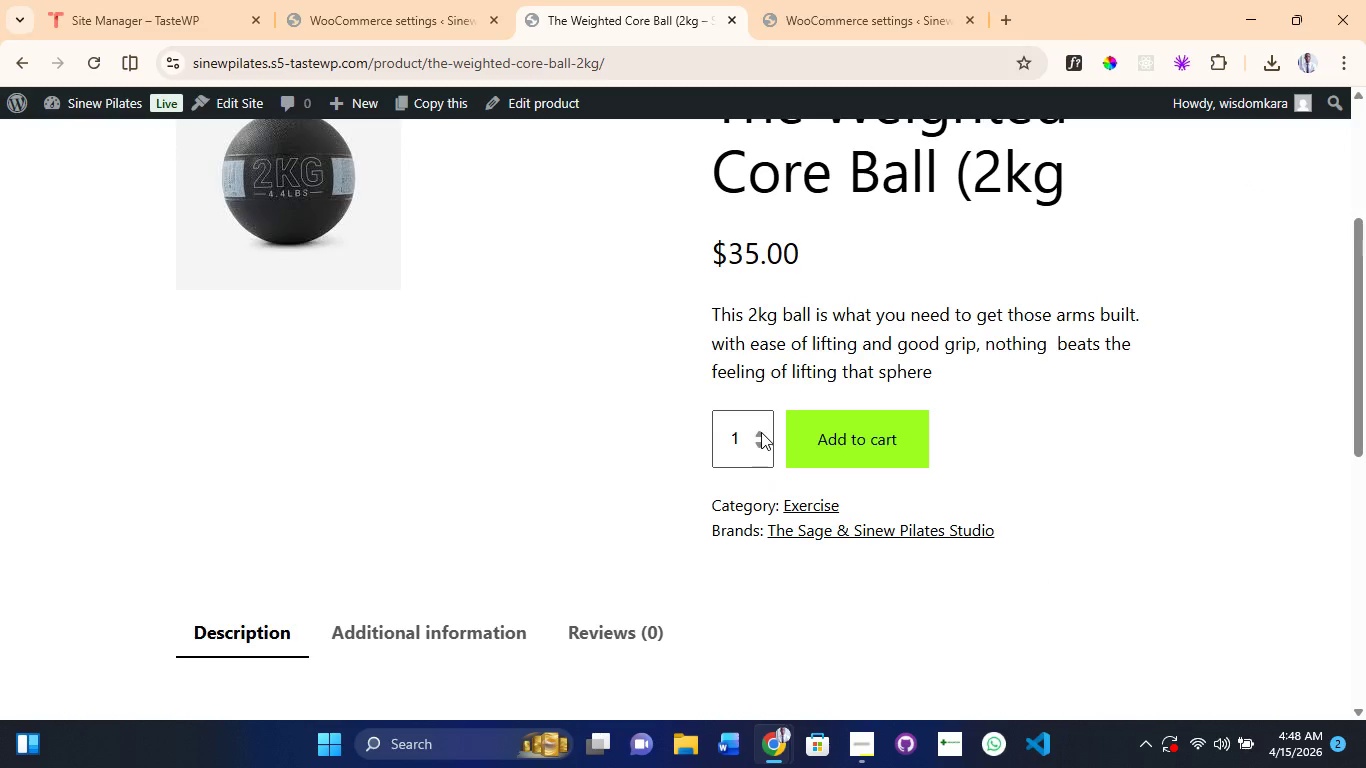 
double_click([761, 432])
 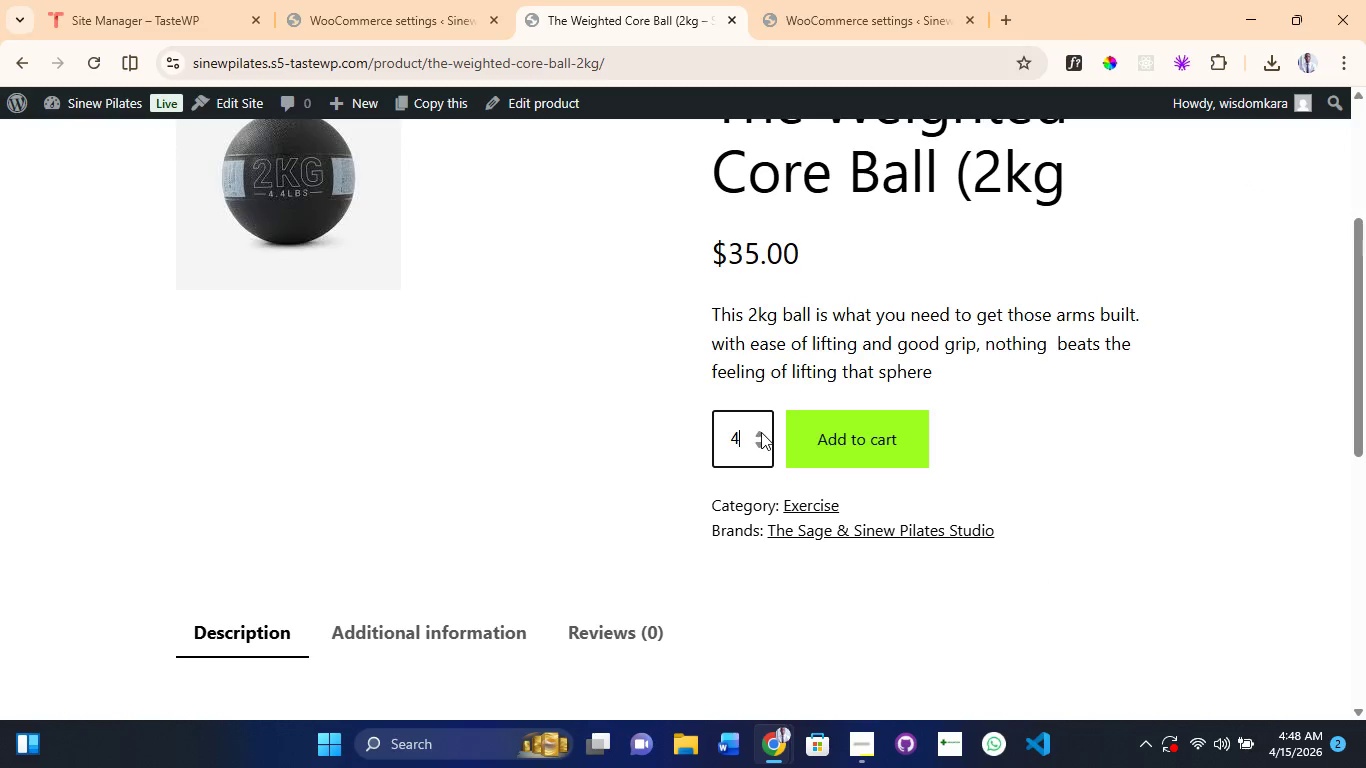 
triple_click([761, 432])
 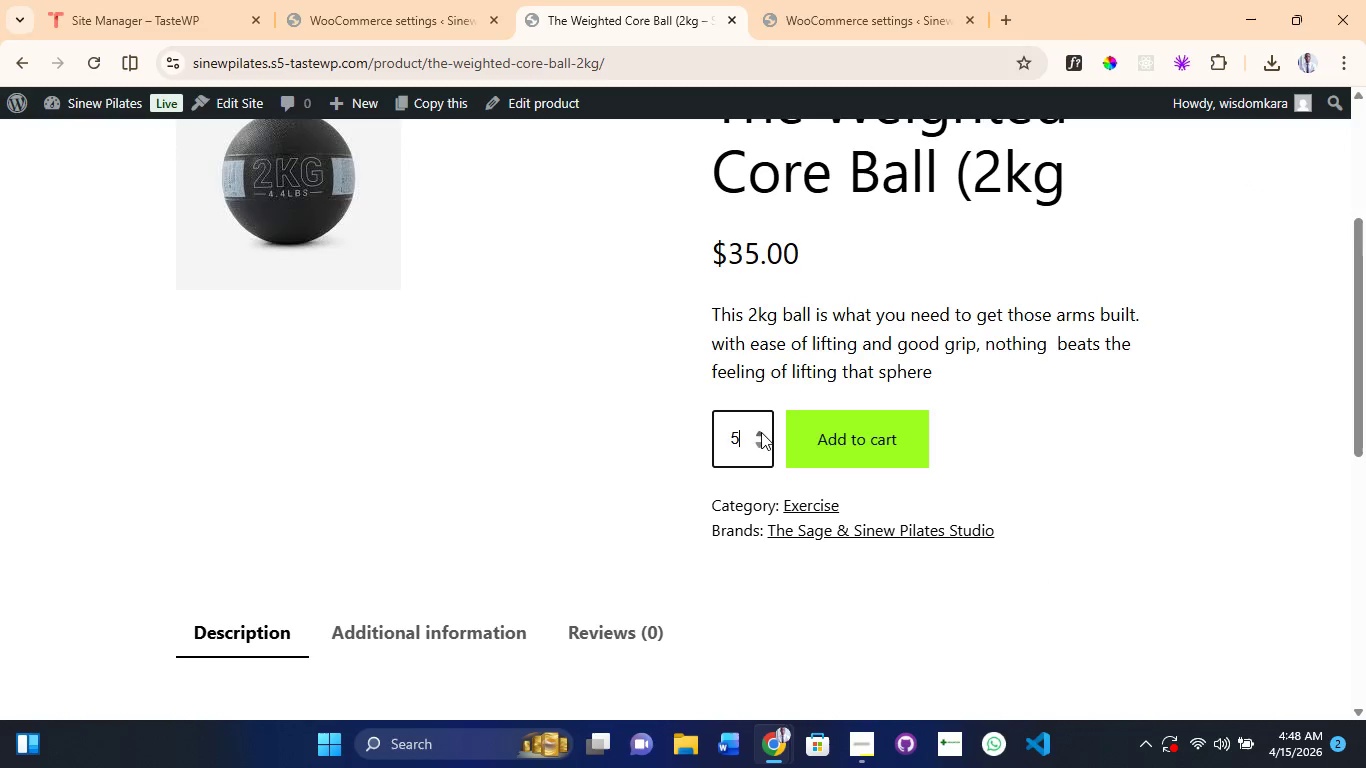 
triple_click([761, 432])
 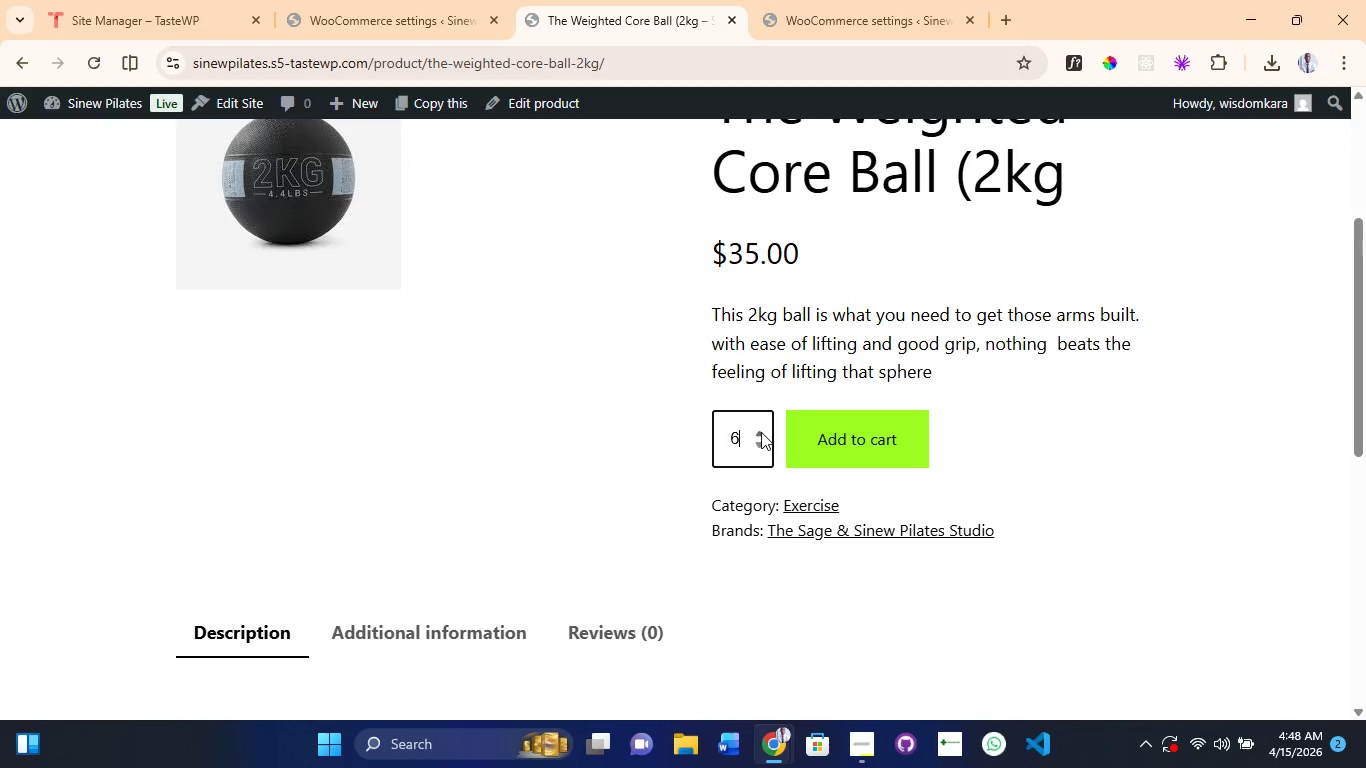 
triple_click([761, 432])
 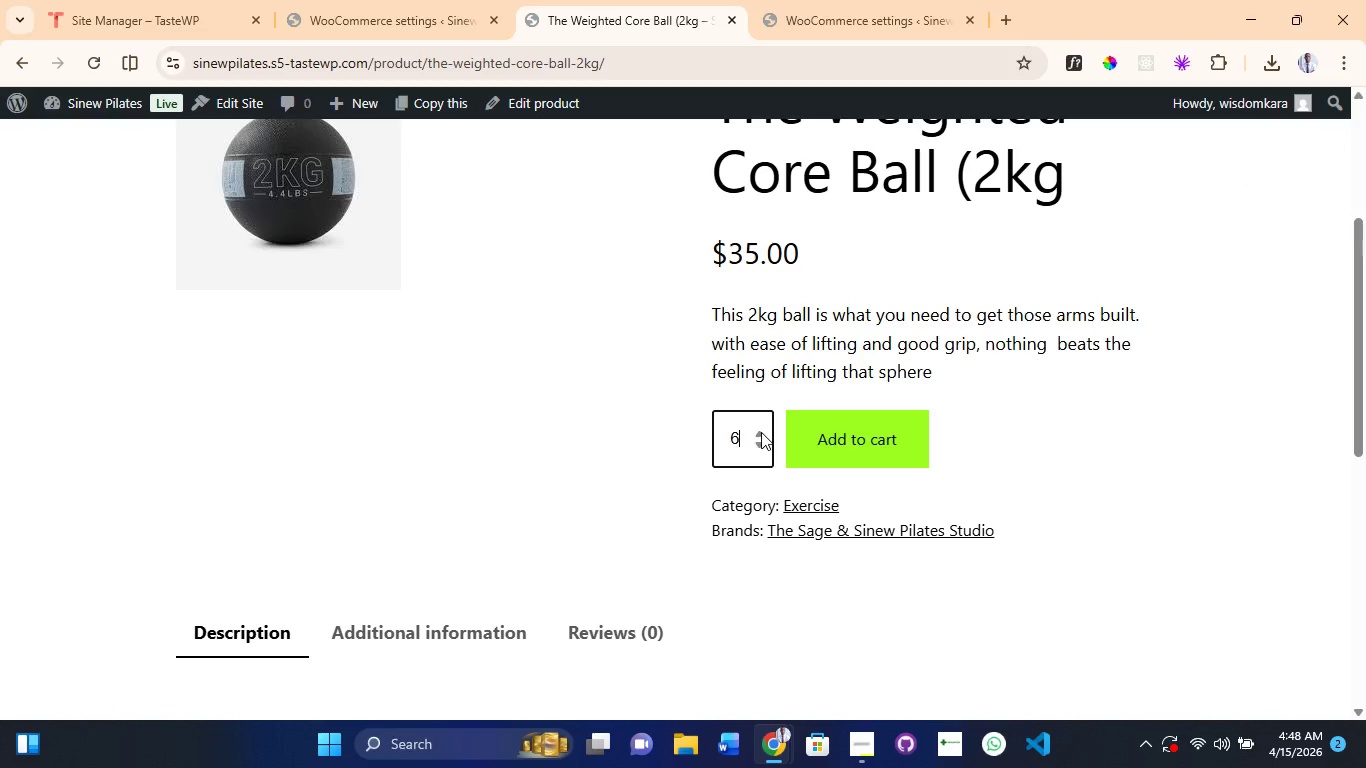 
triple_click([761, 432])
 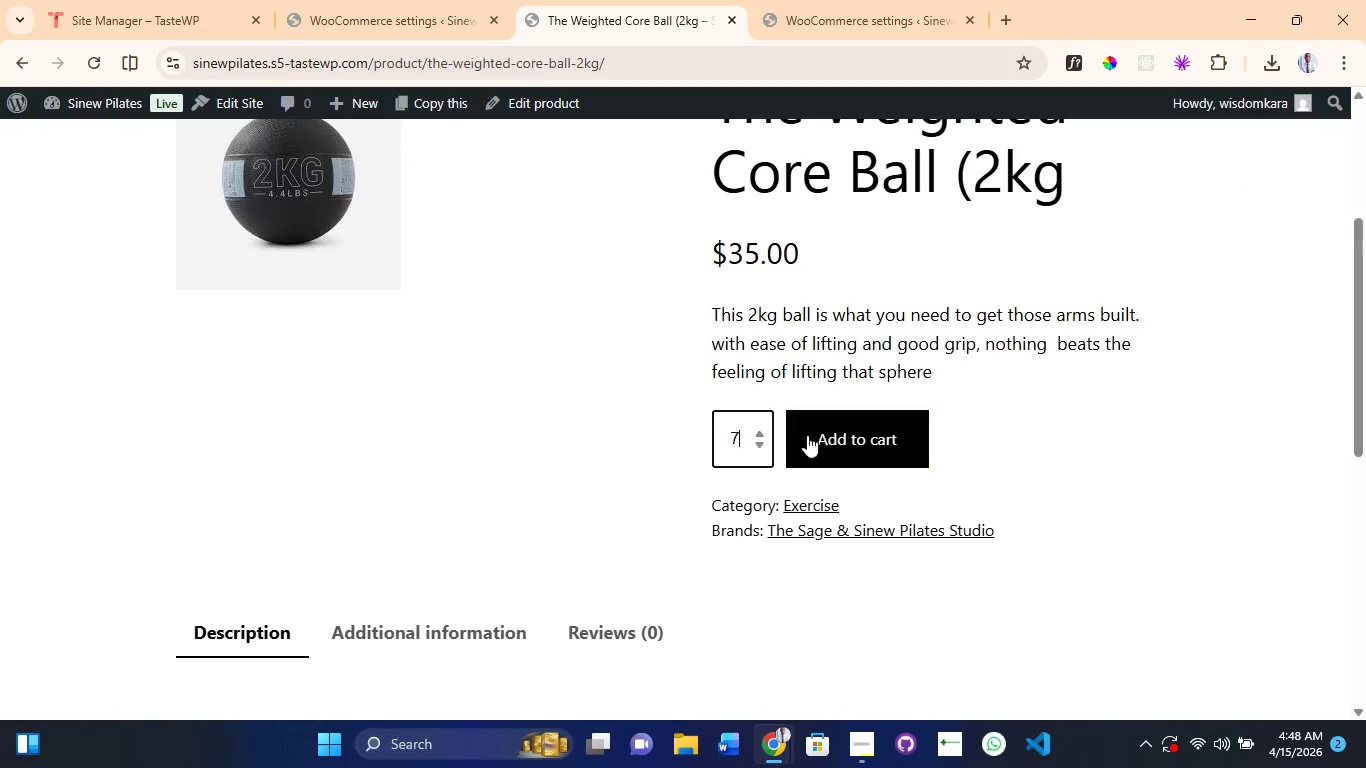 
left_click([808, 435])
 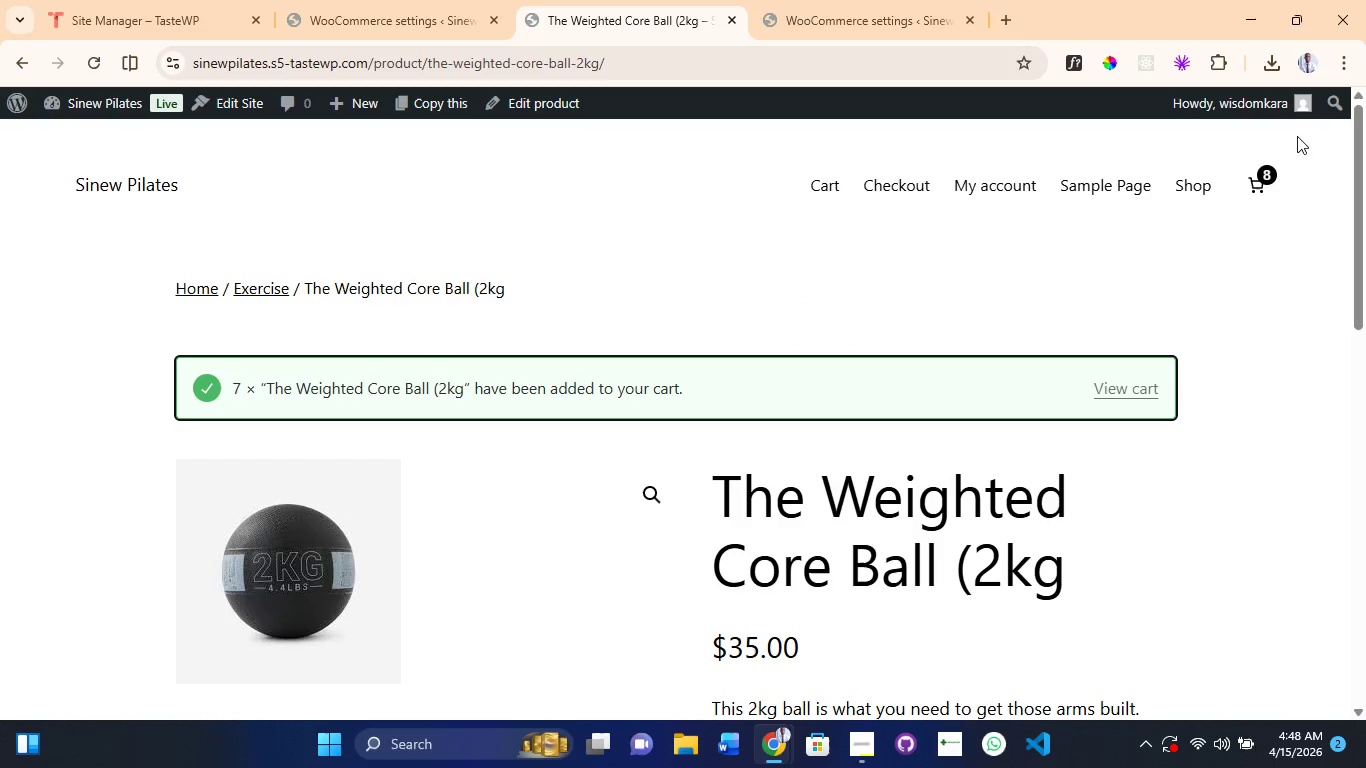 
left_click([1246, 181])
 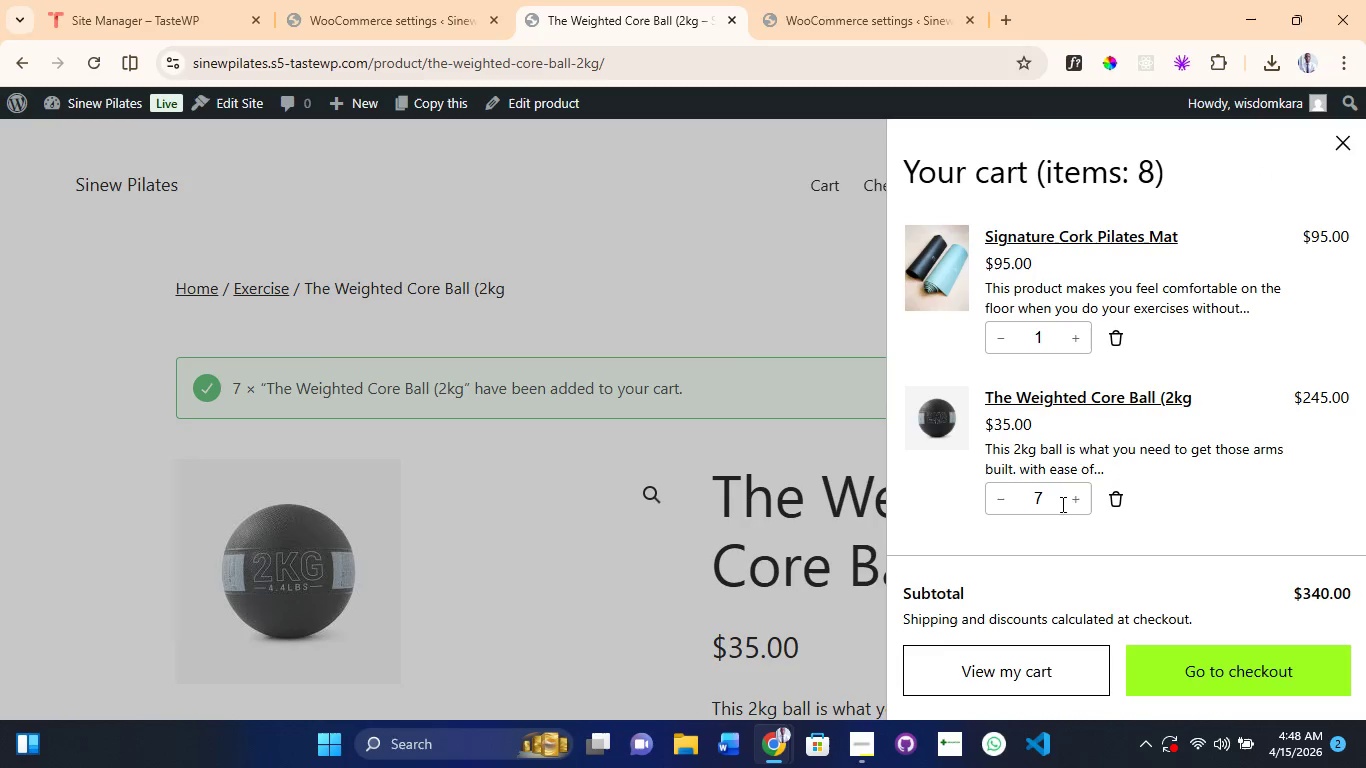 
left_click([1129, 499])
 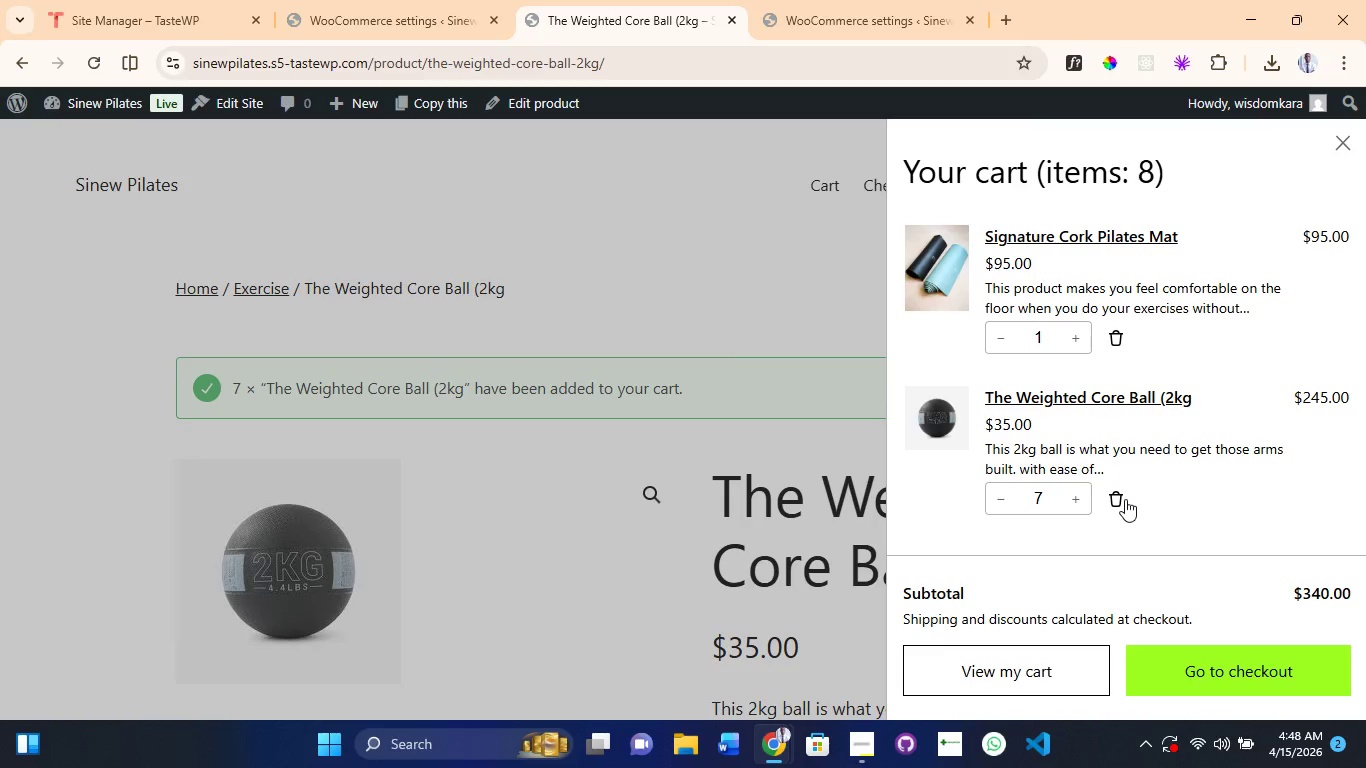 
left_click([1125, 499])
 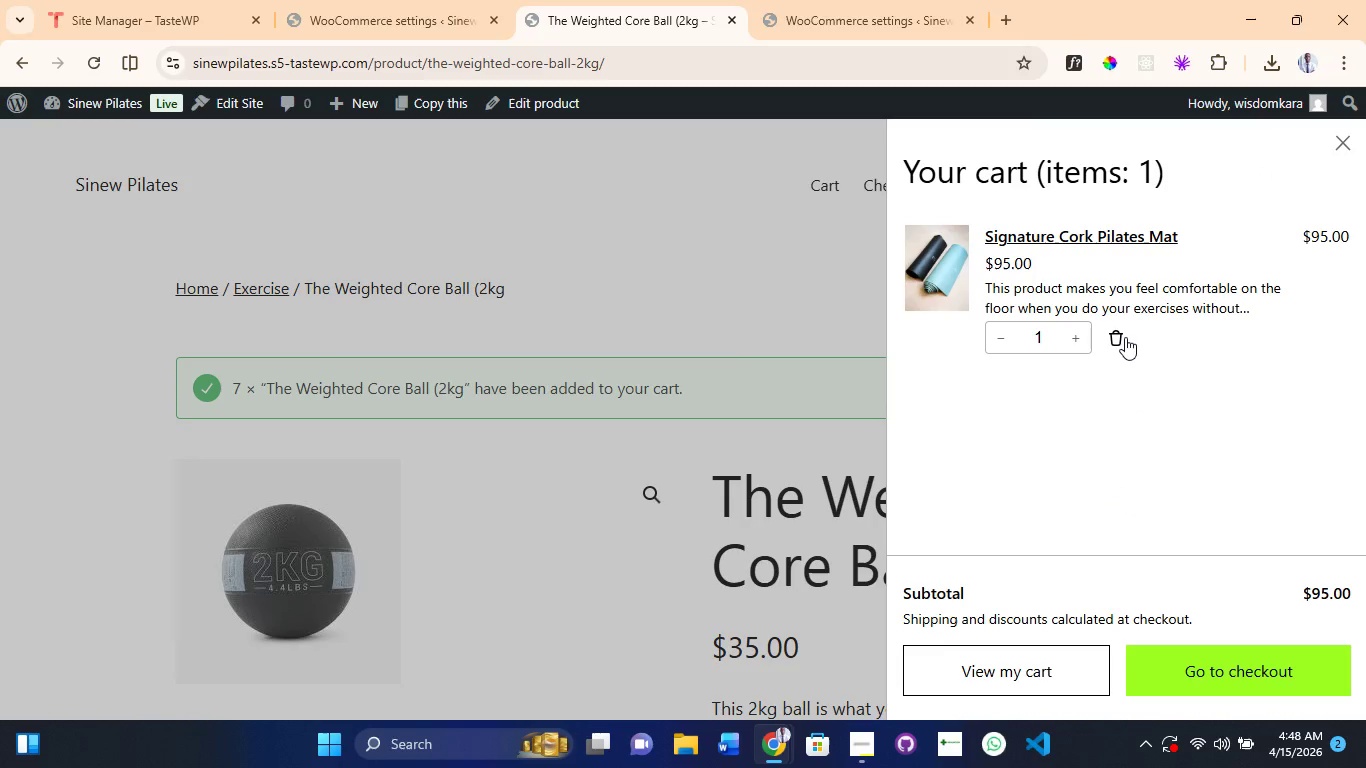 
left_click([1119, 332])
 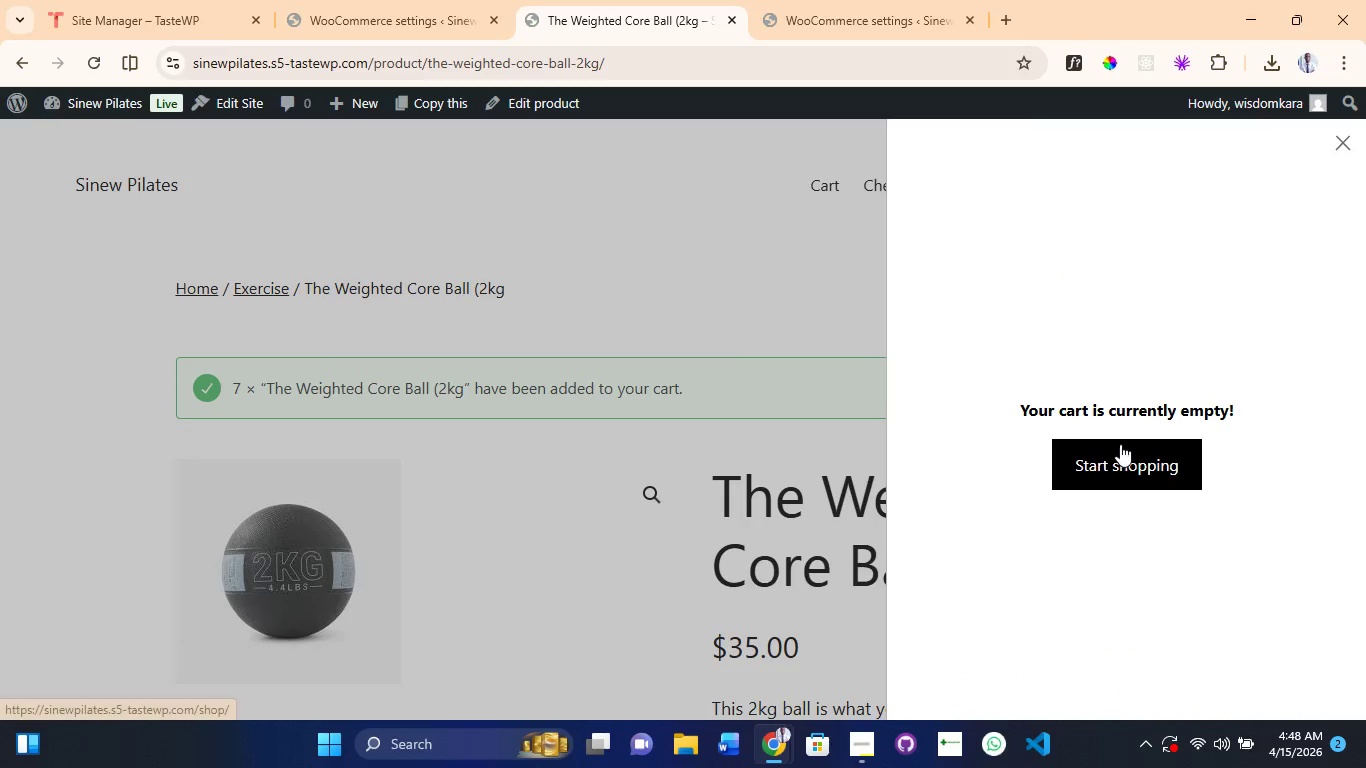 
left_click([1116, 459])
 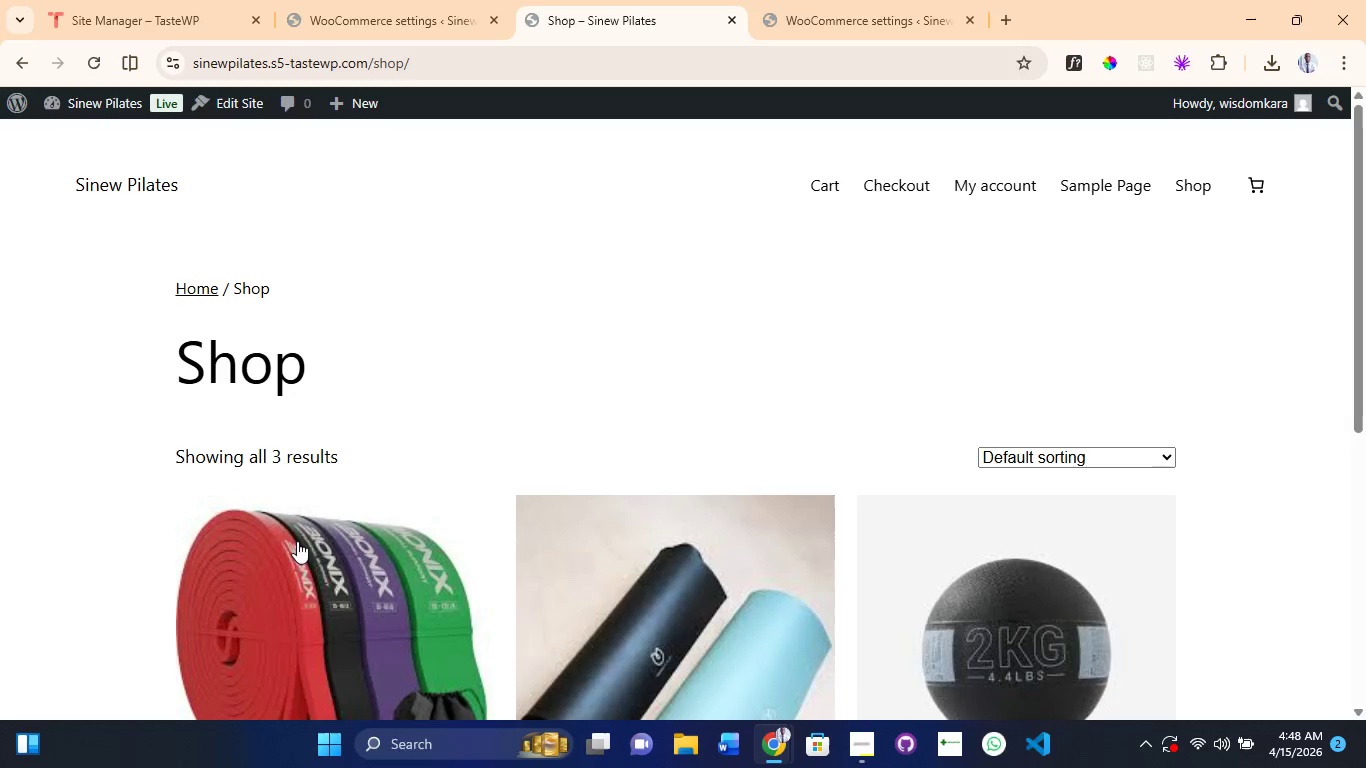 
scroll: coordinate [329, 638], scroll_direction: down, amount: 3.0
 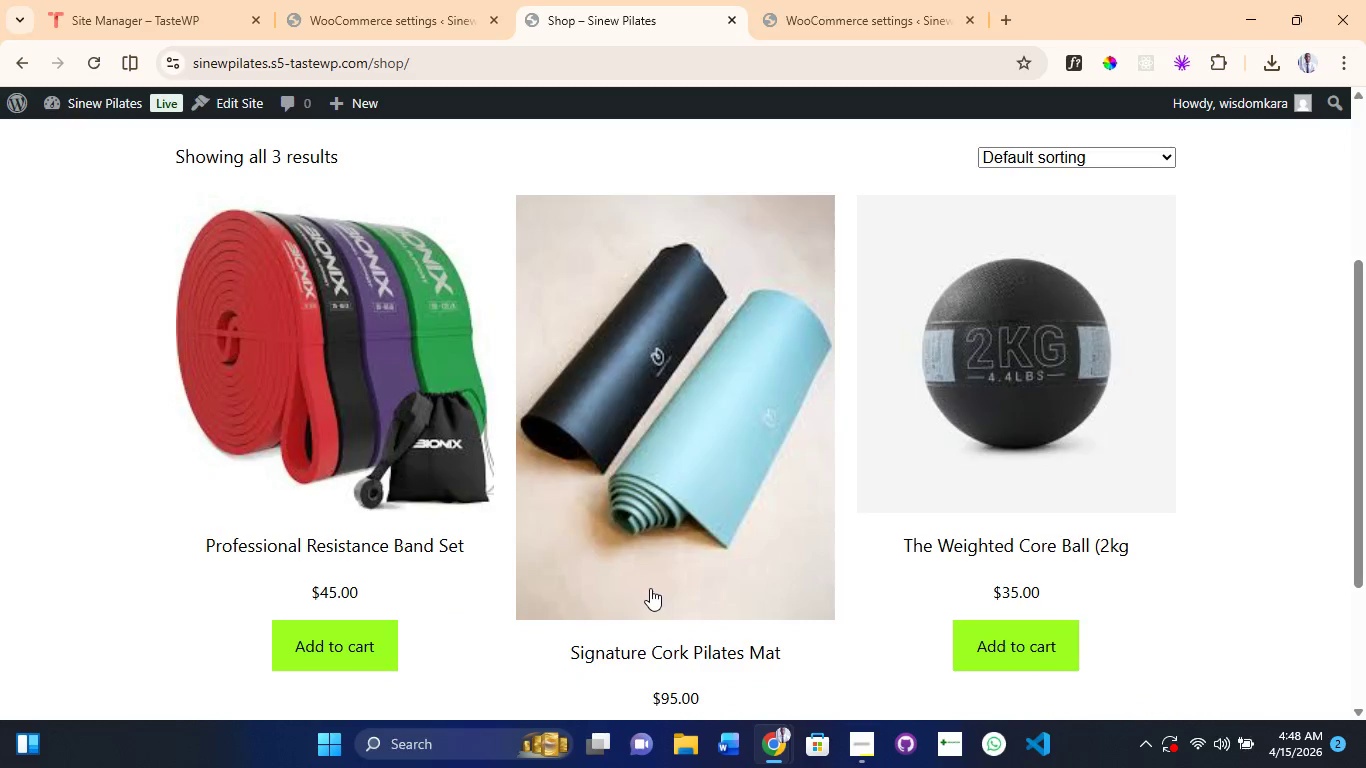 
left_click([668, 508])
 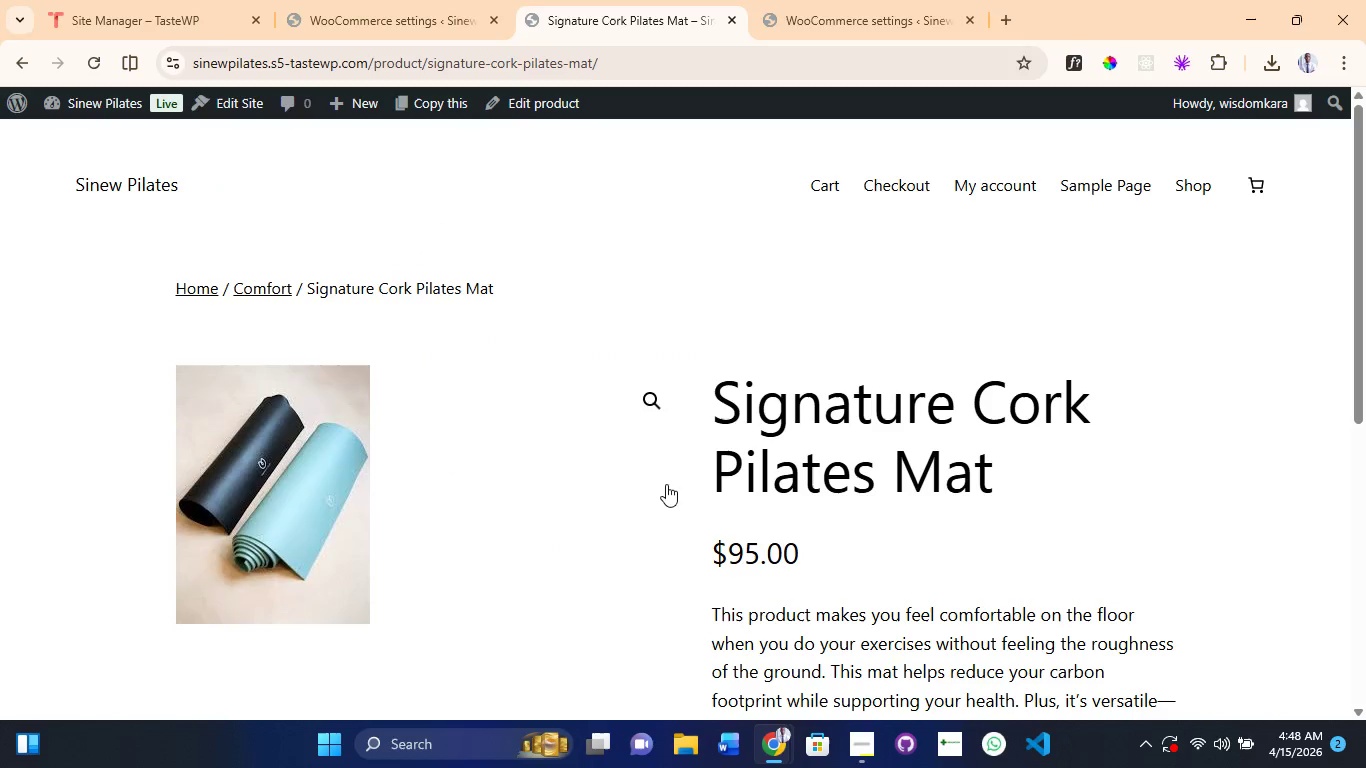 
scroll: coordinate [696, 561], scroll_direction: down, amount: 4.0
 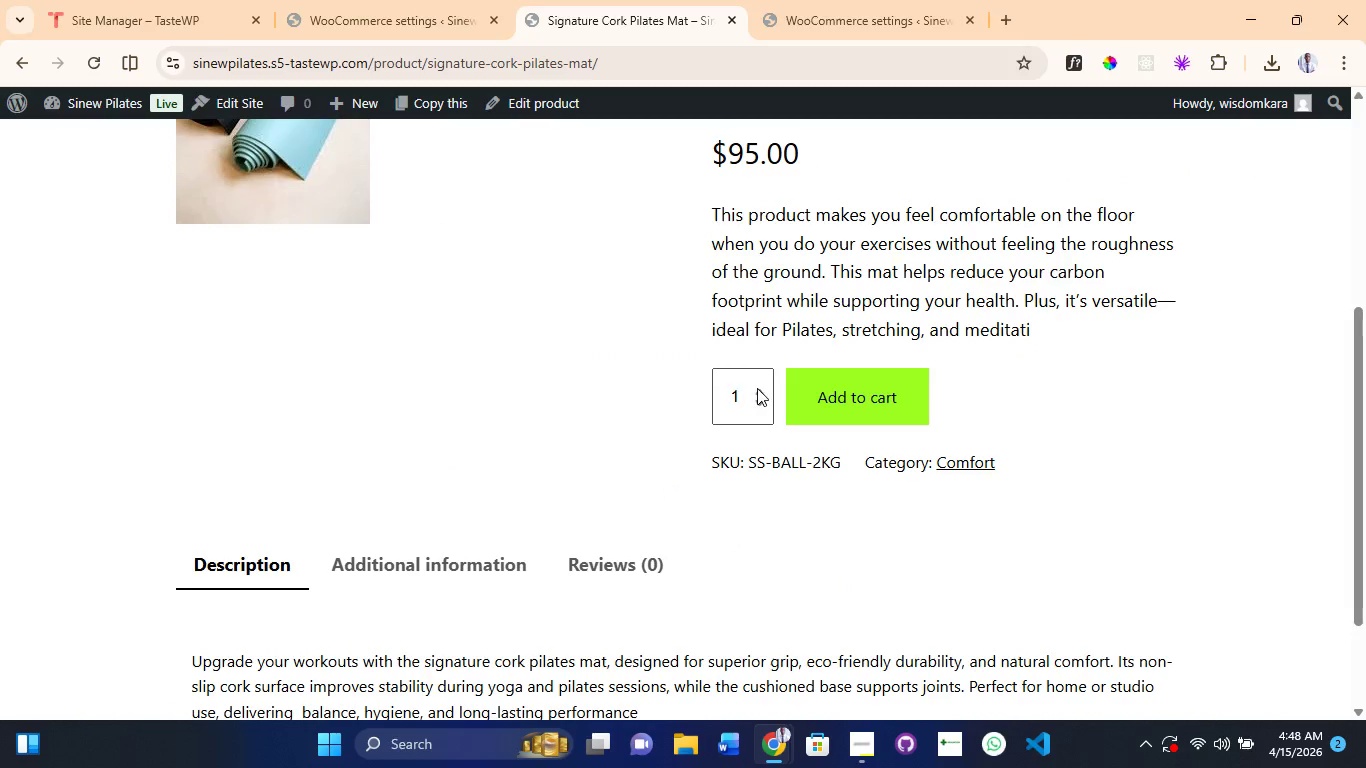 
double_click([757, 388])
 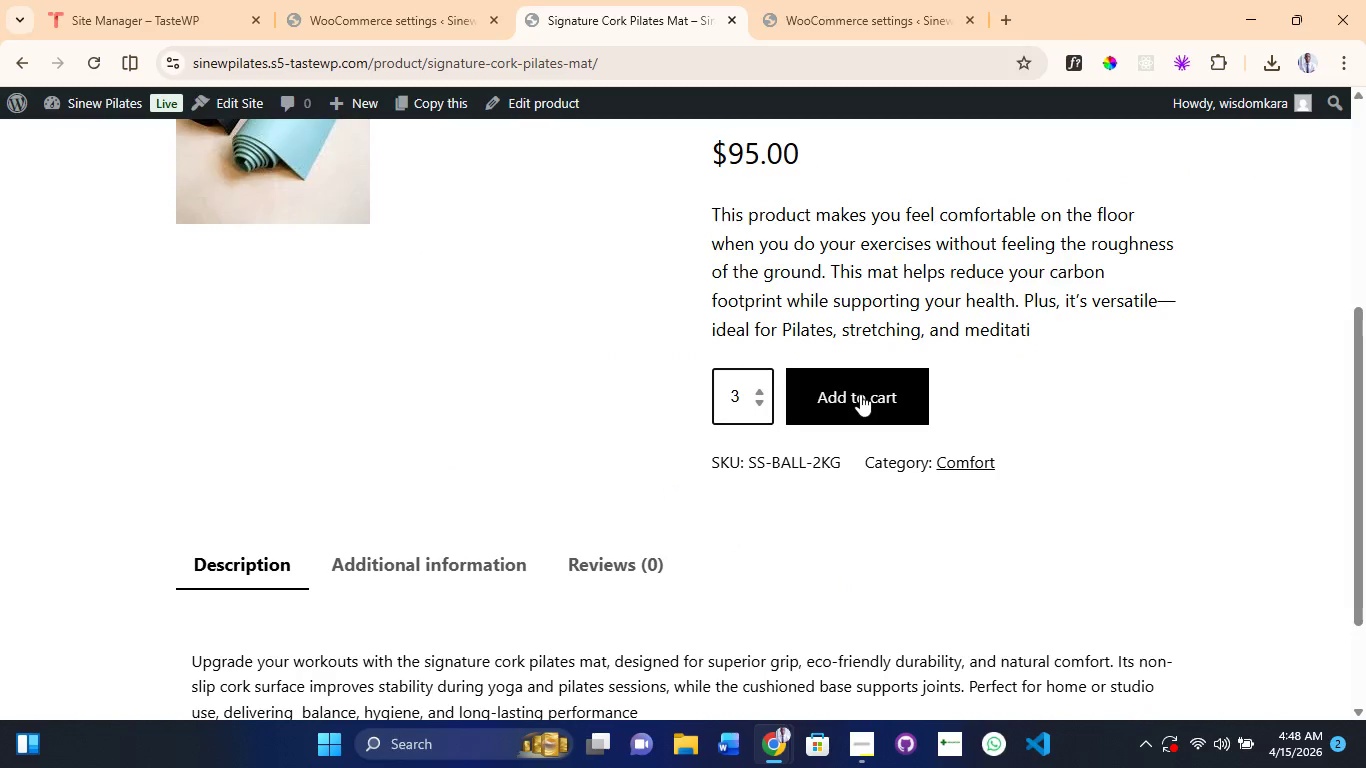 
left_click([860, 394])
 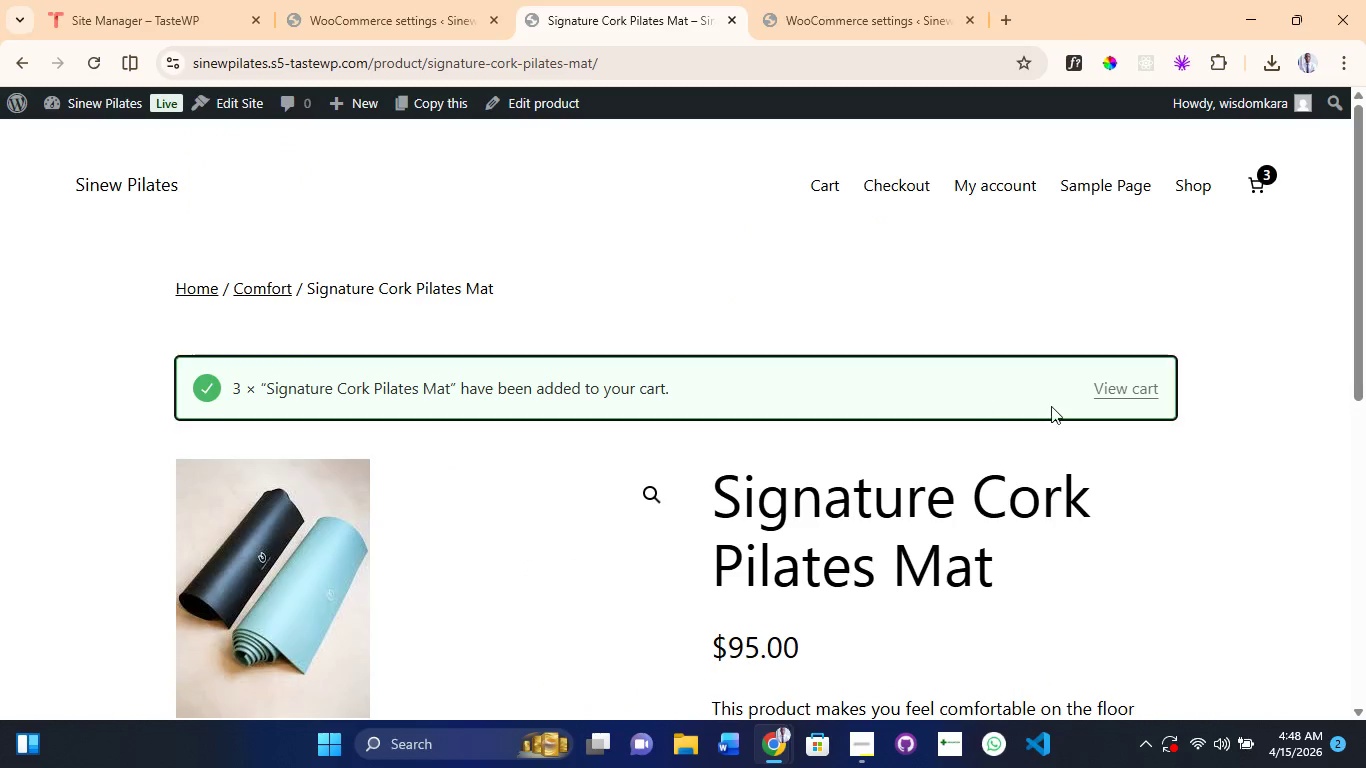 
left_click([1144, 389])
 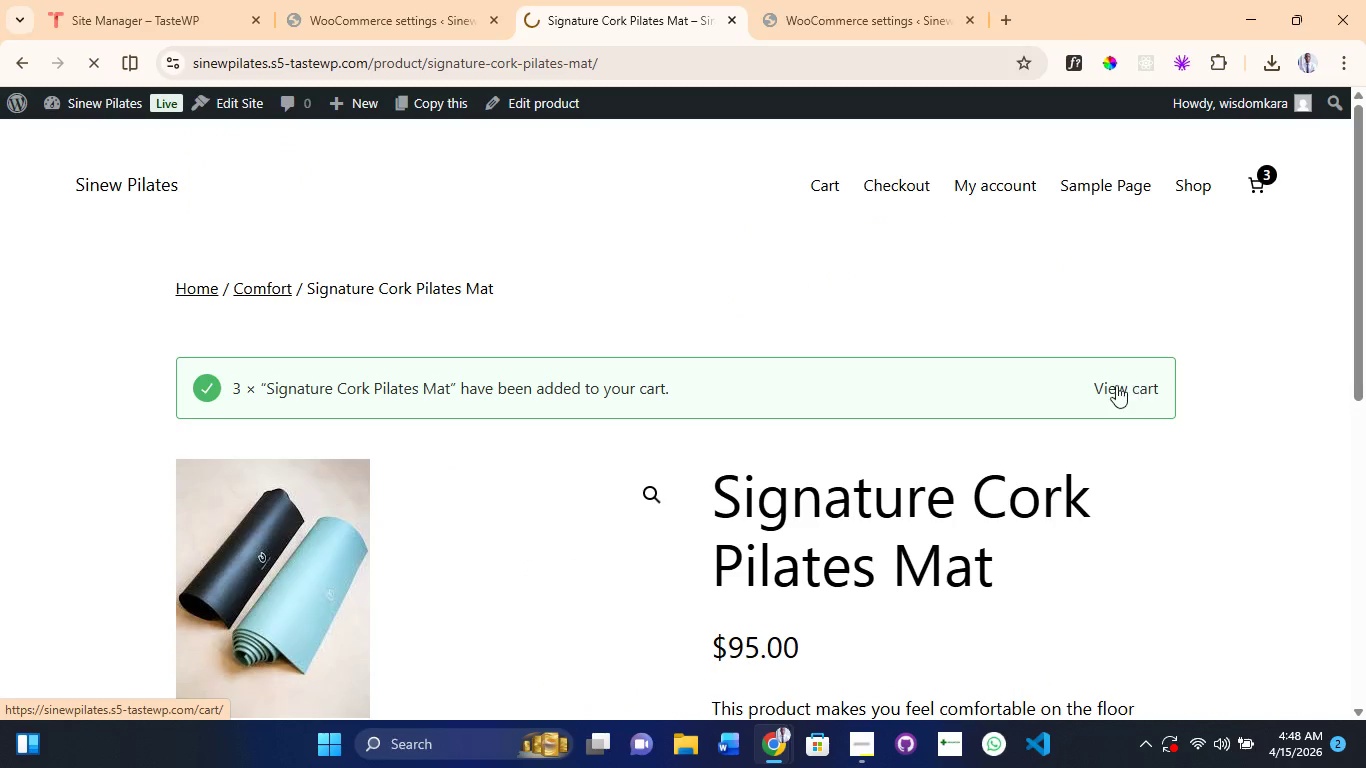 
mouse_move([1040, 379])
 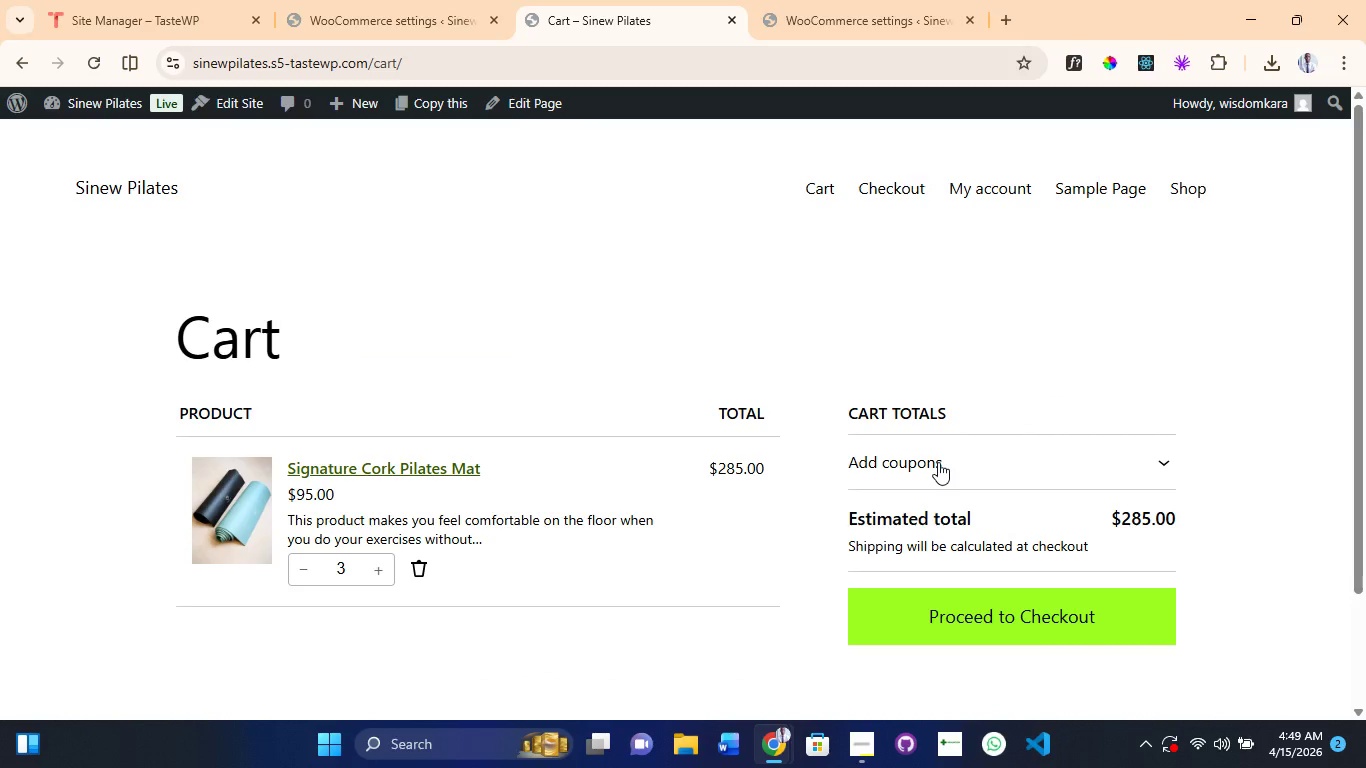 
wait(6.43)
 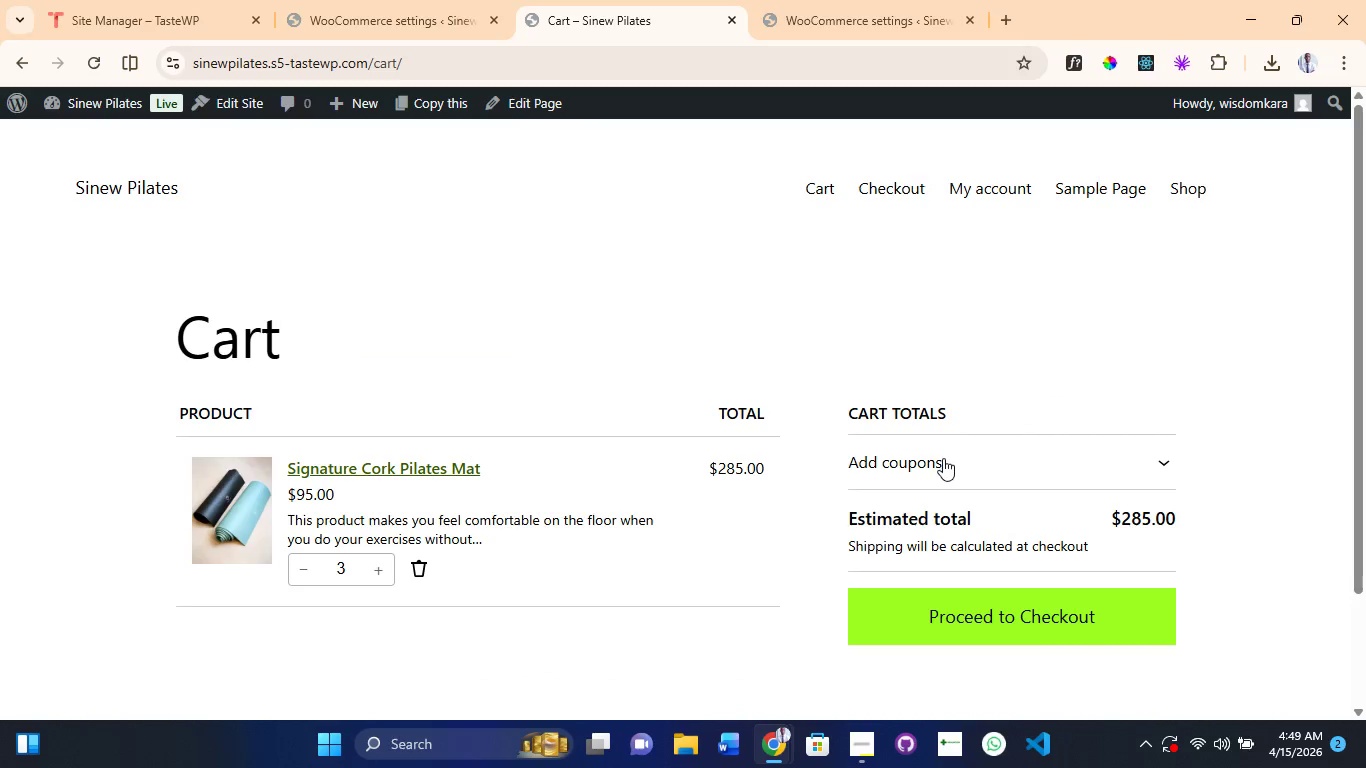 
left_click([938, 462])
 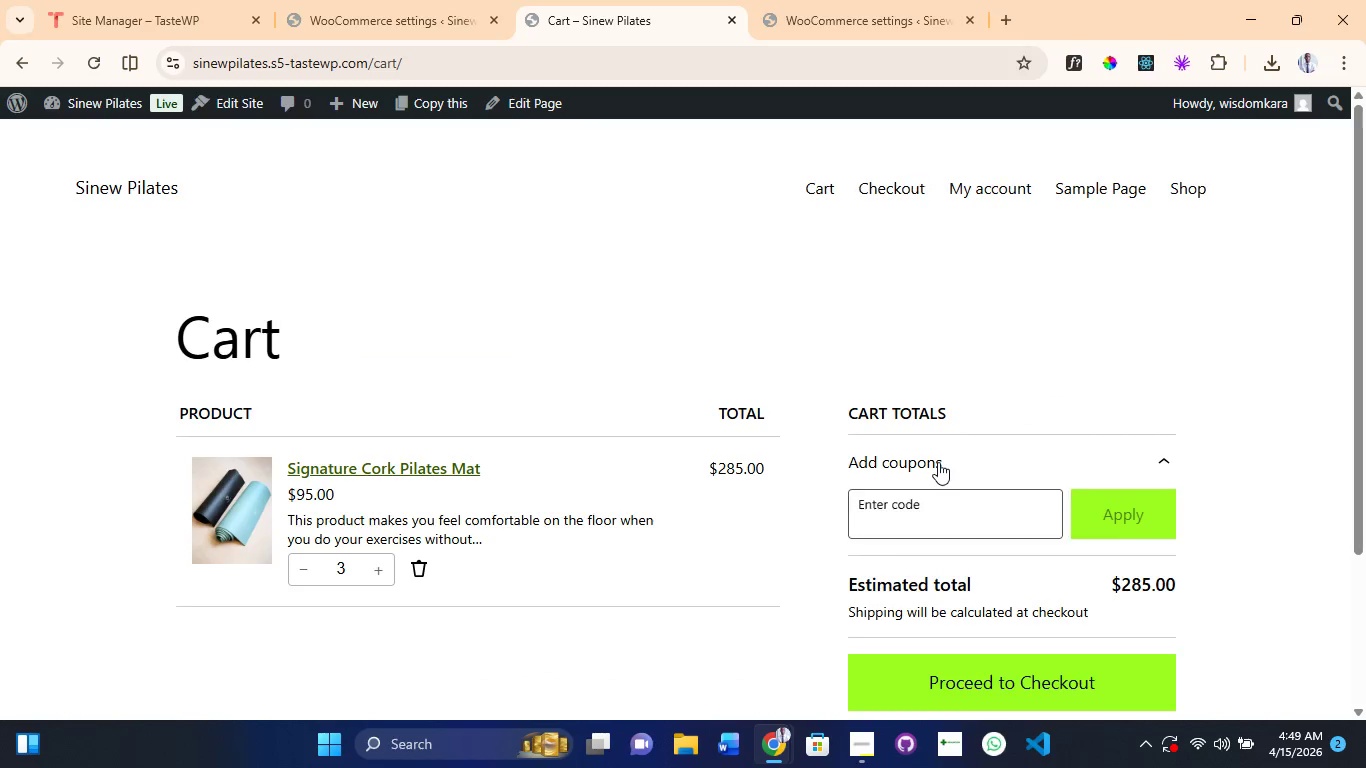 
left_click([938, 462])
 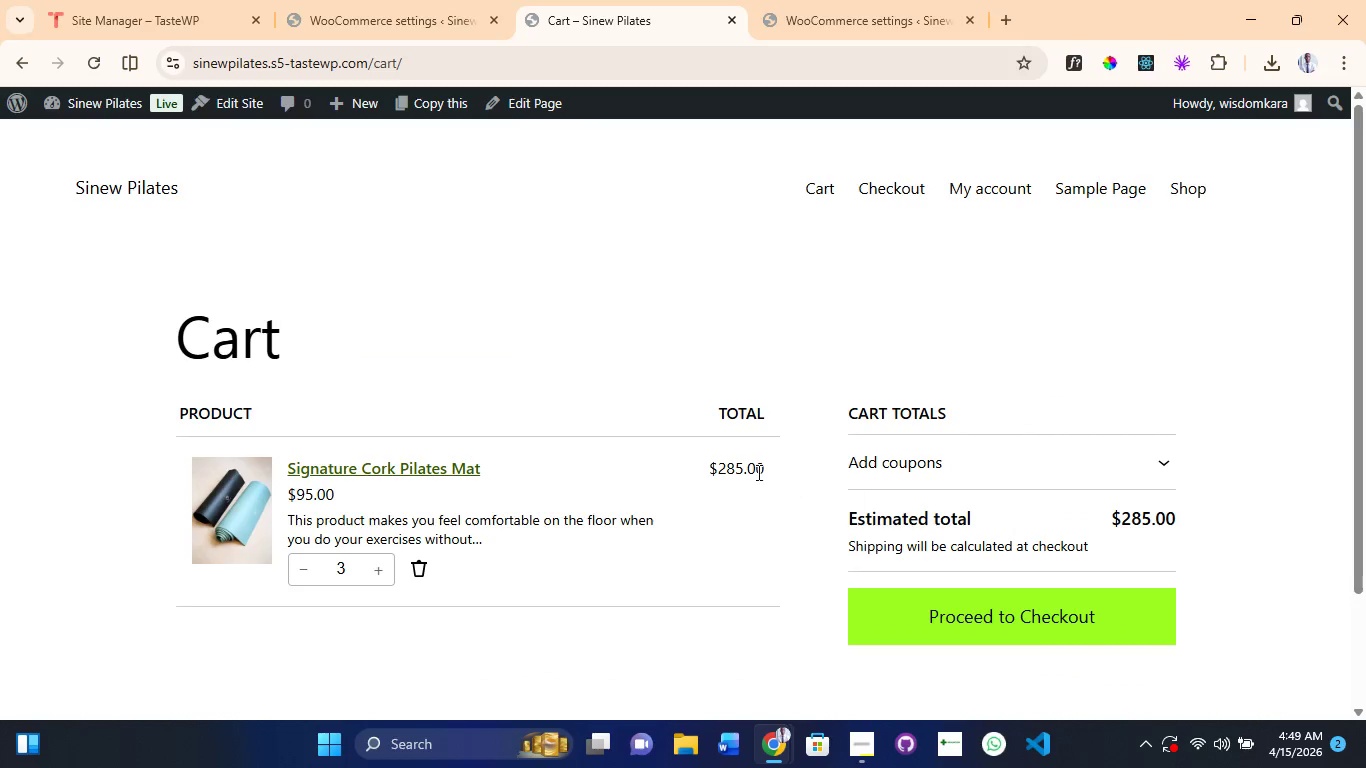 
scroll: coordinate [726, 472], scroll_direction: up, amount: 1.0
 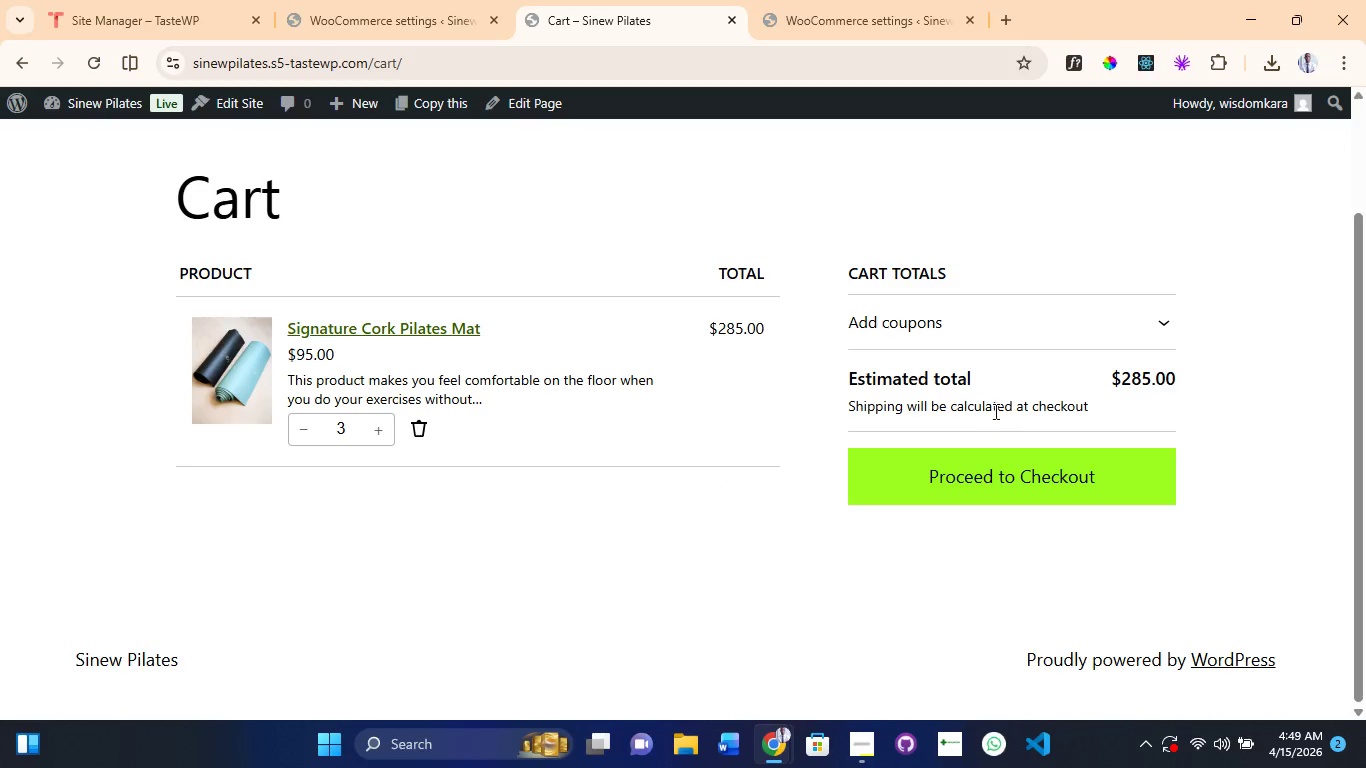 
left_click([995, 405])
 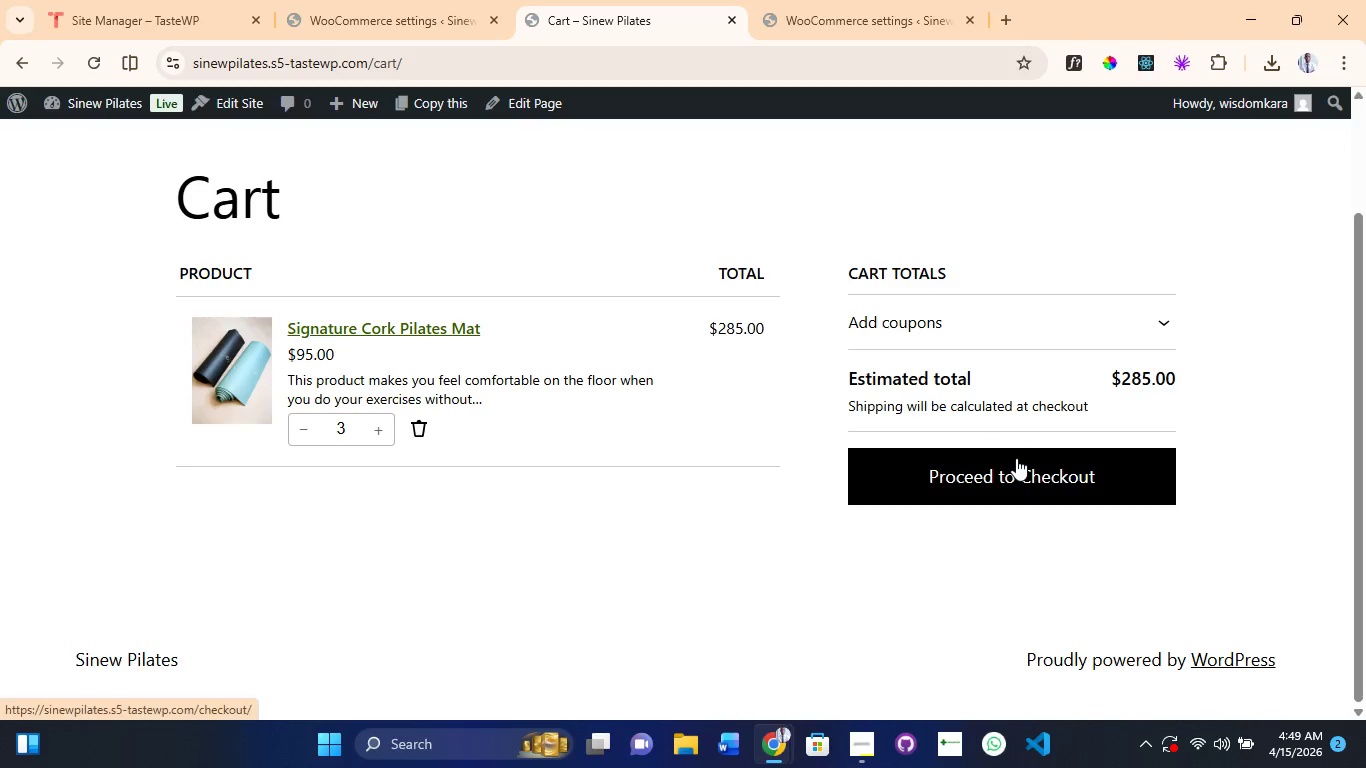 
wait(6.62)
 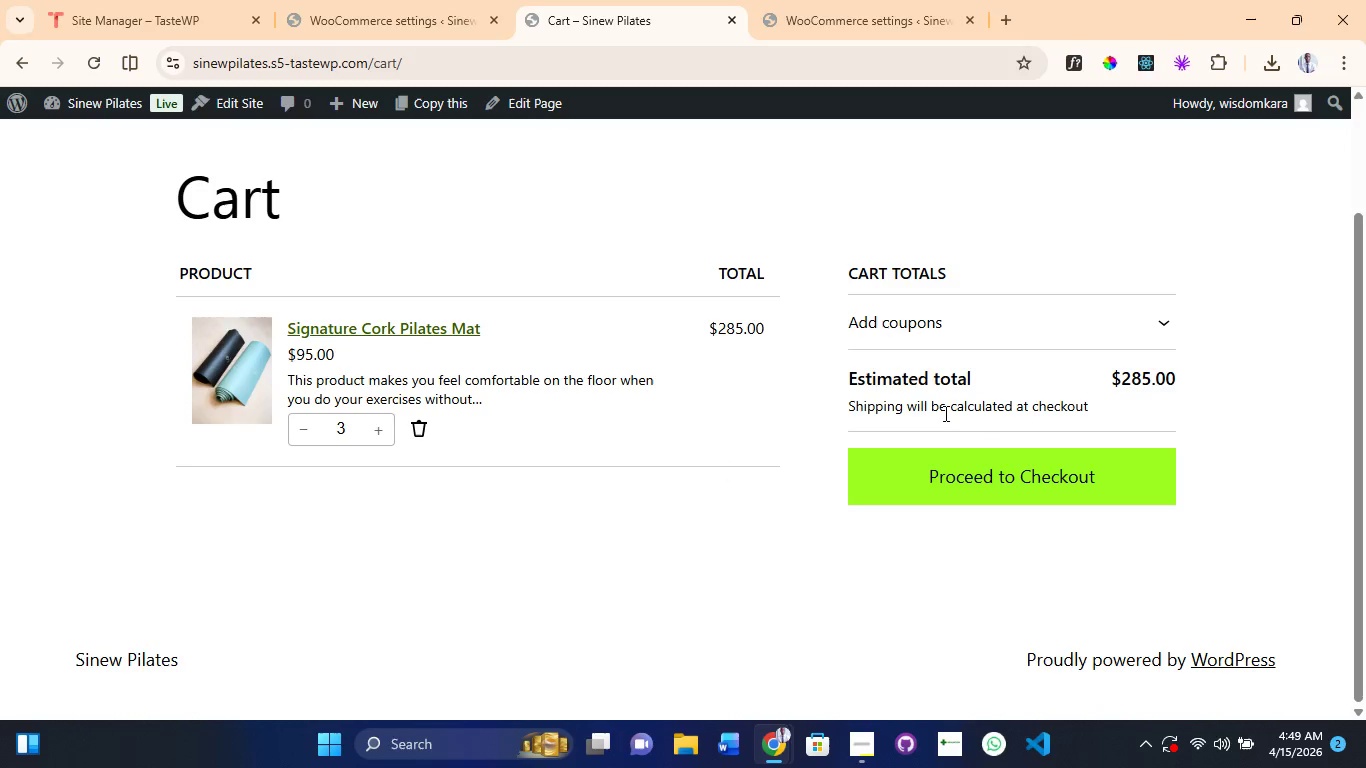 
left_click([1016, 458])
 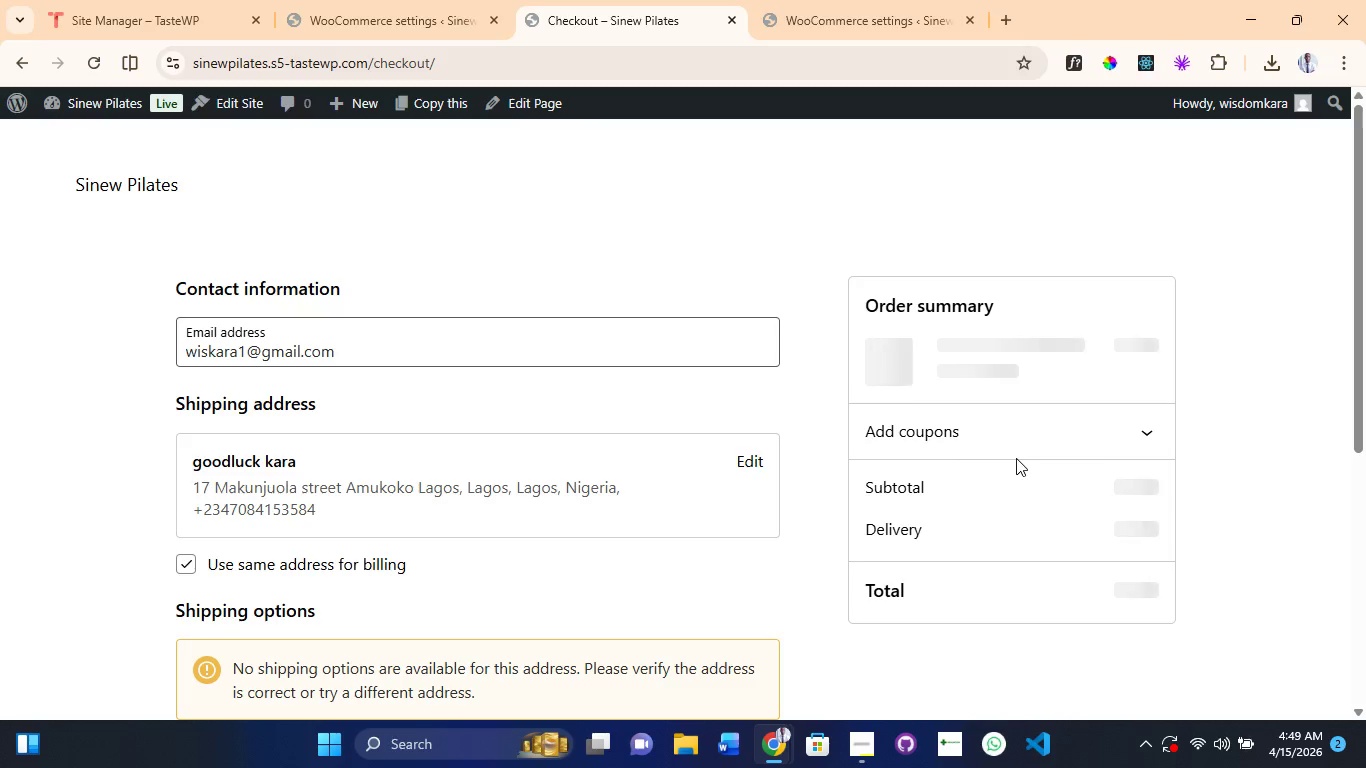 
wait(5.02)
 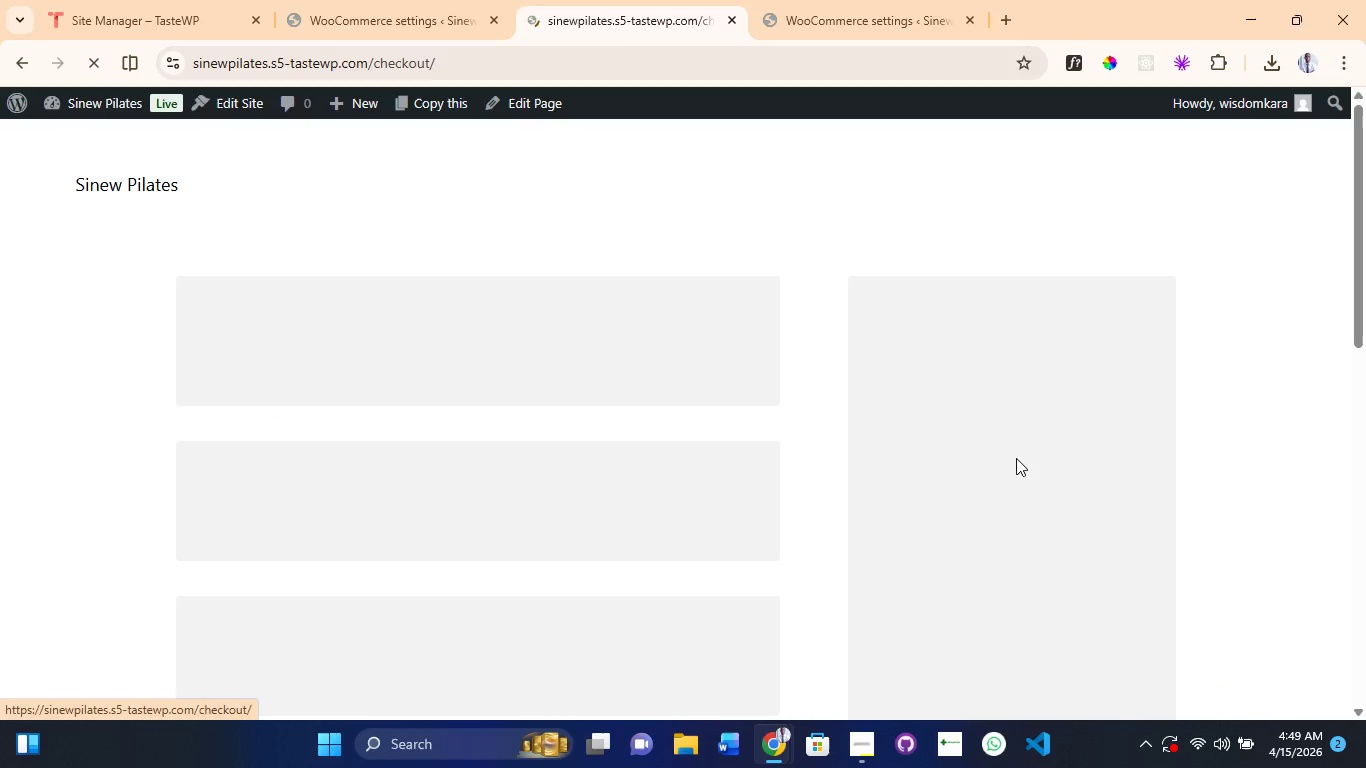 
scroll: coordinate [1016, 458], scroll_direction: down, amount: 1.0
 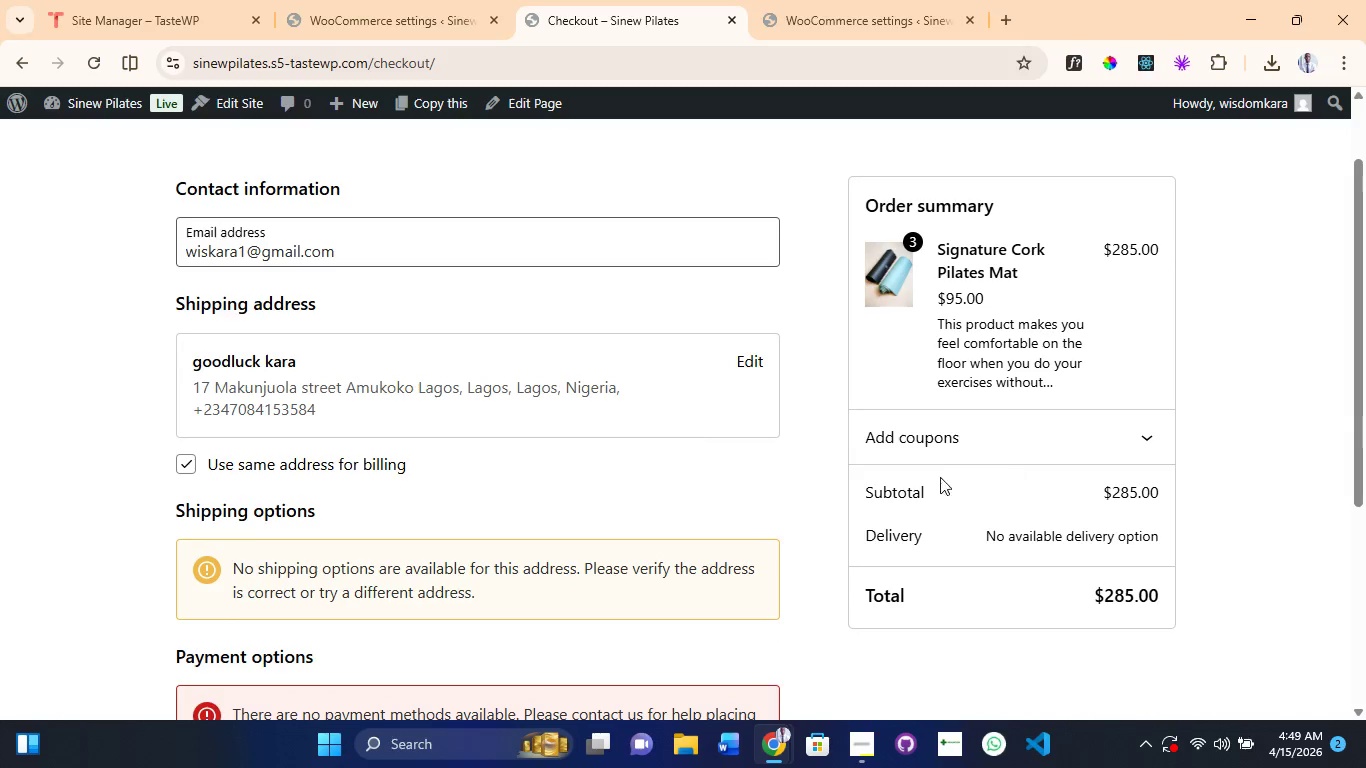 
wait(7.76)
 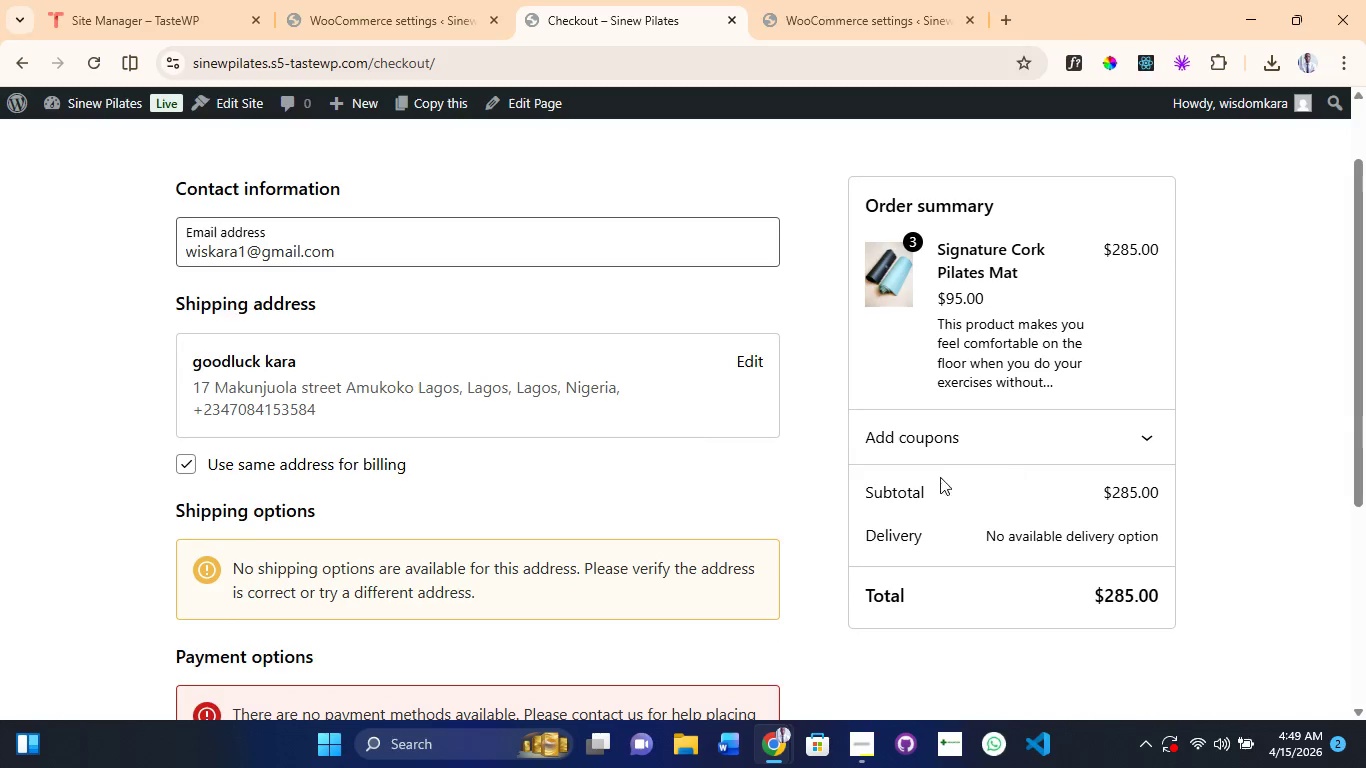 
left_click([405, 410])
 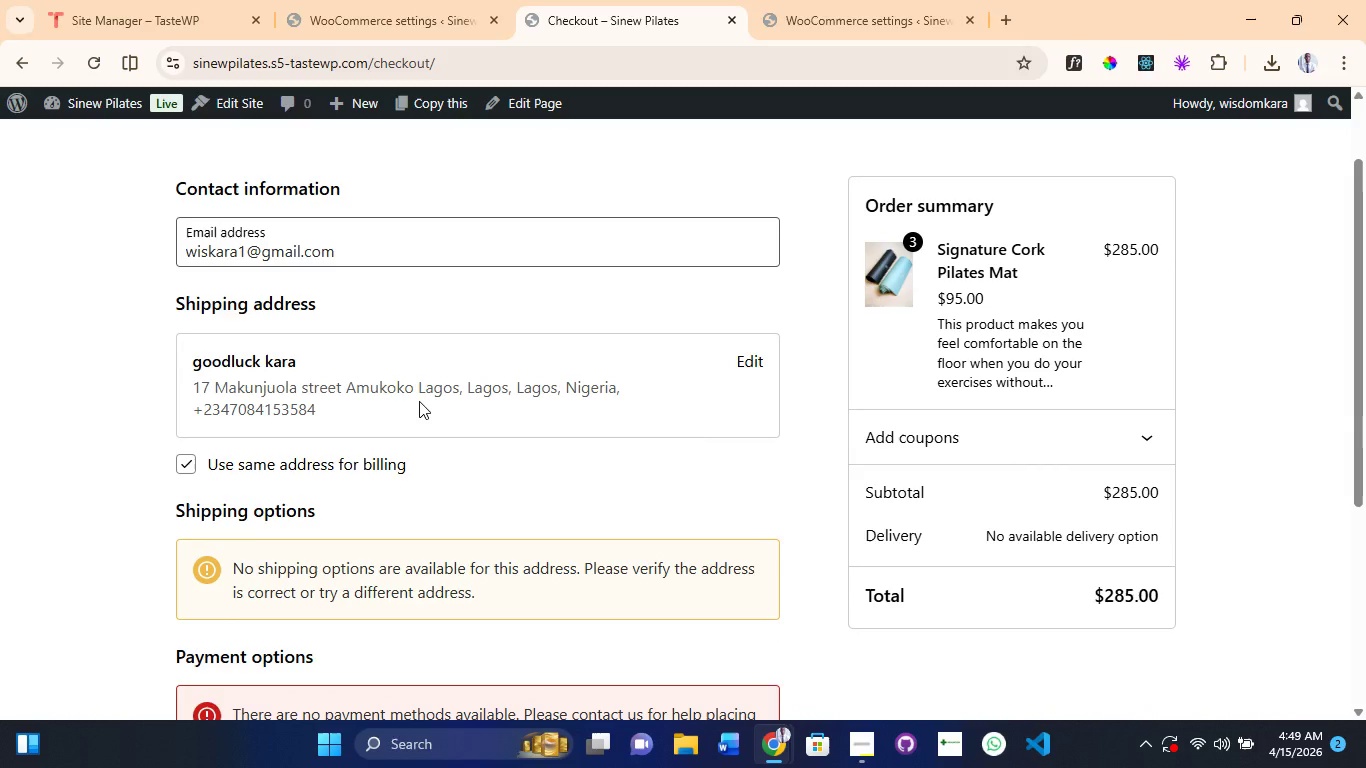 
left_click([419, 401])
 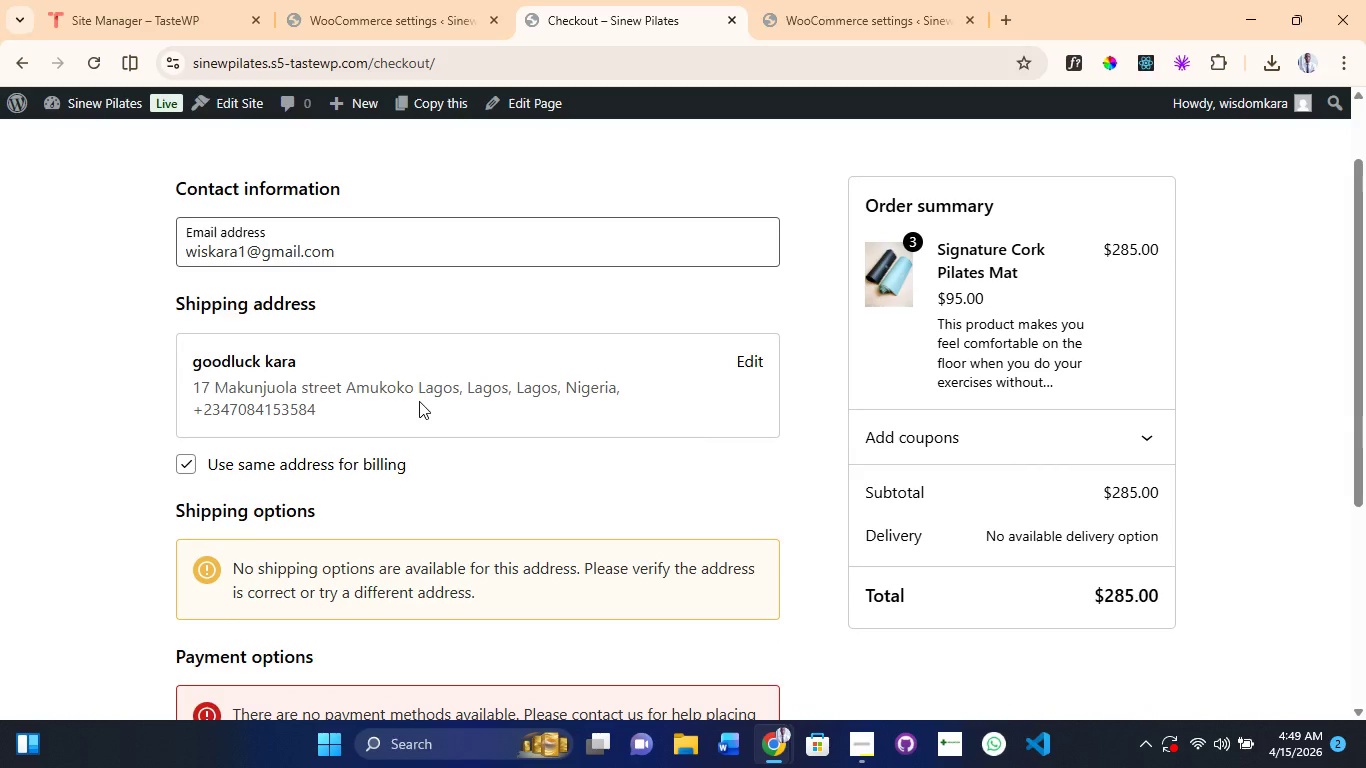 
left_click([419, 401])
 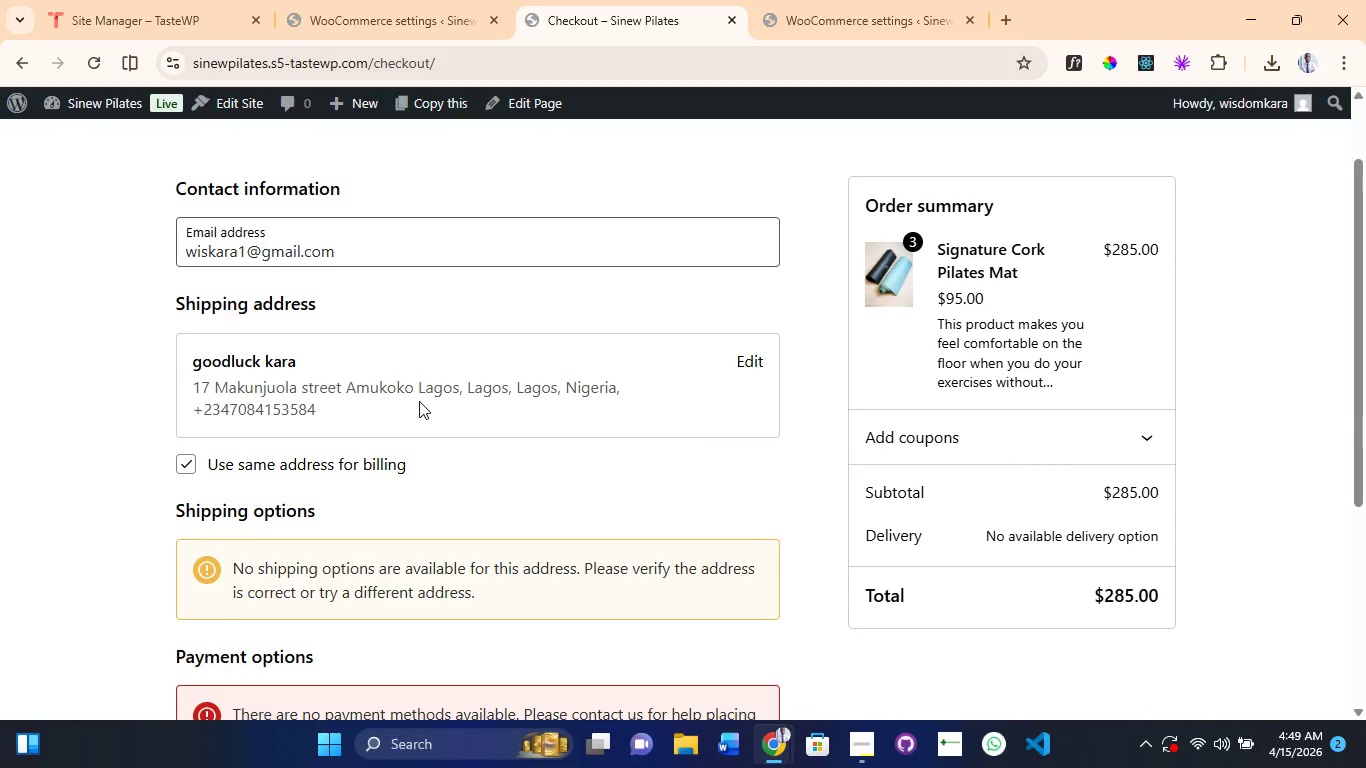 
left_click([419, 401])
 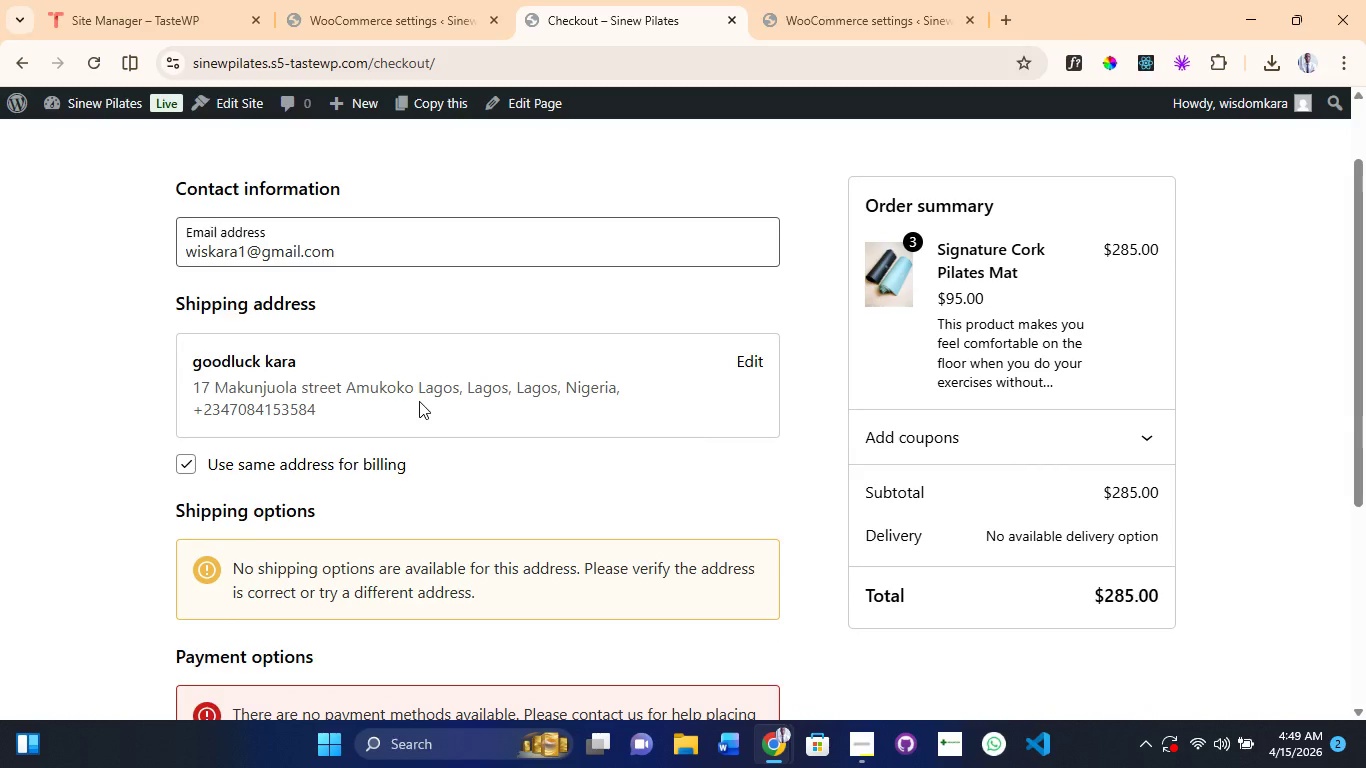 
left_click([419, 401])
 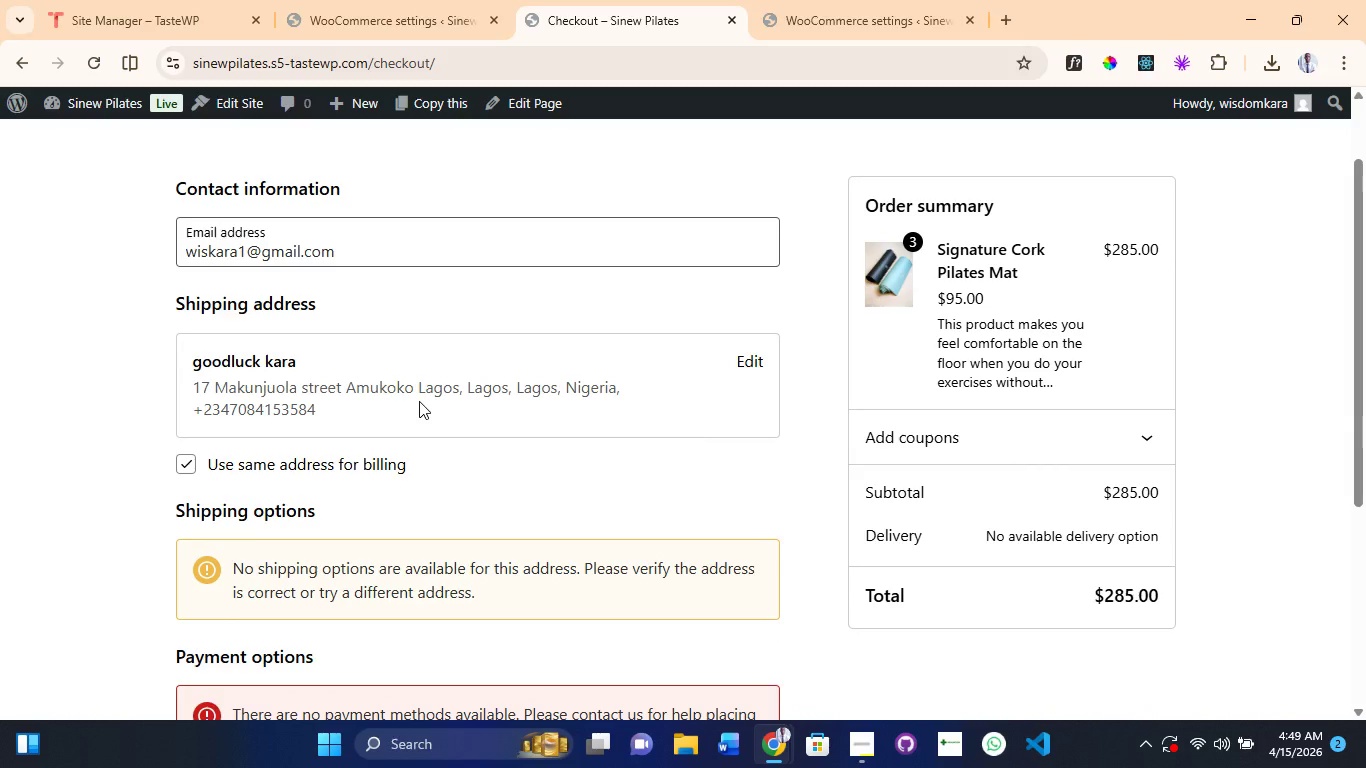 
left_click([419, 401])
 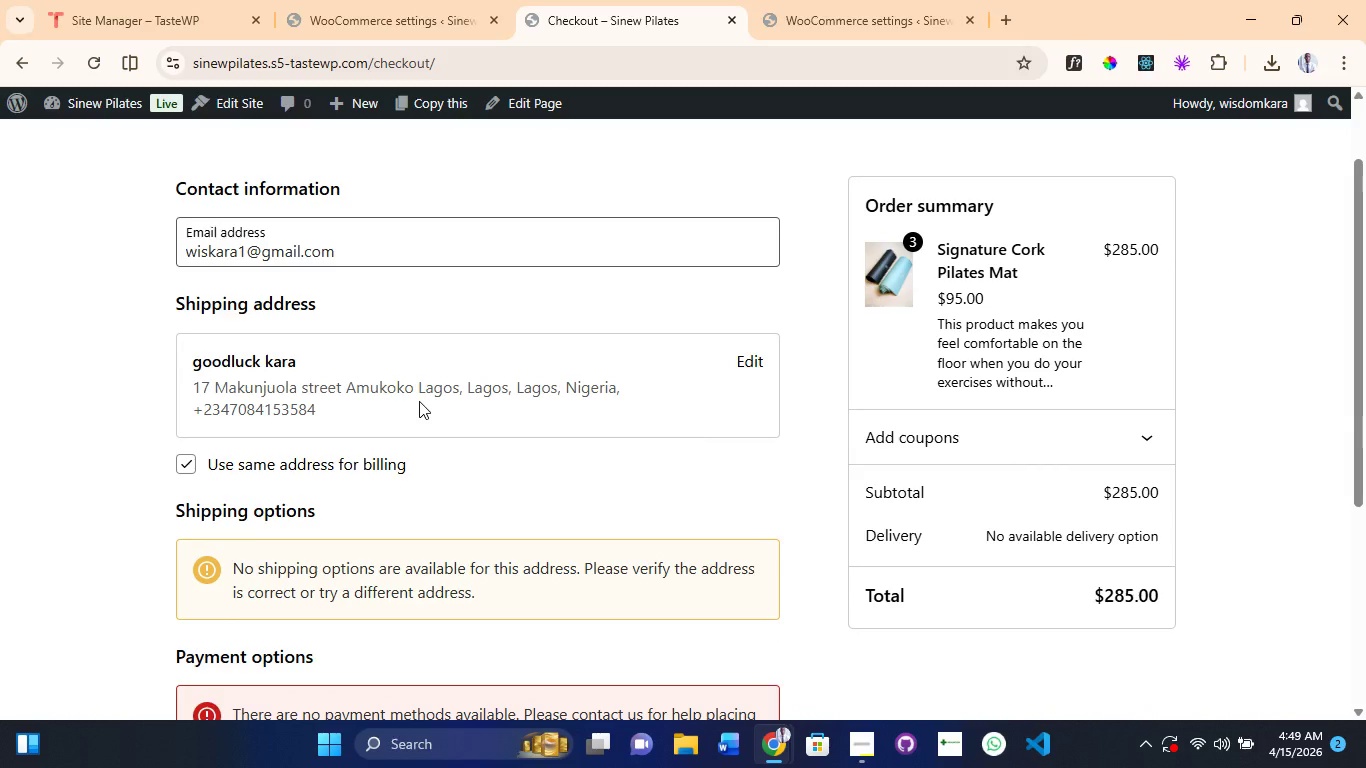 
left_click([419, 401])
 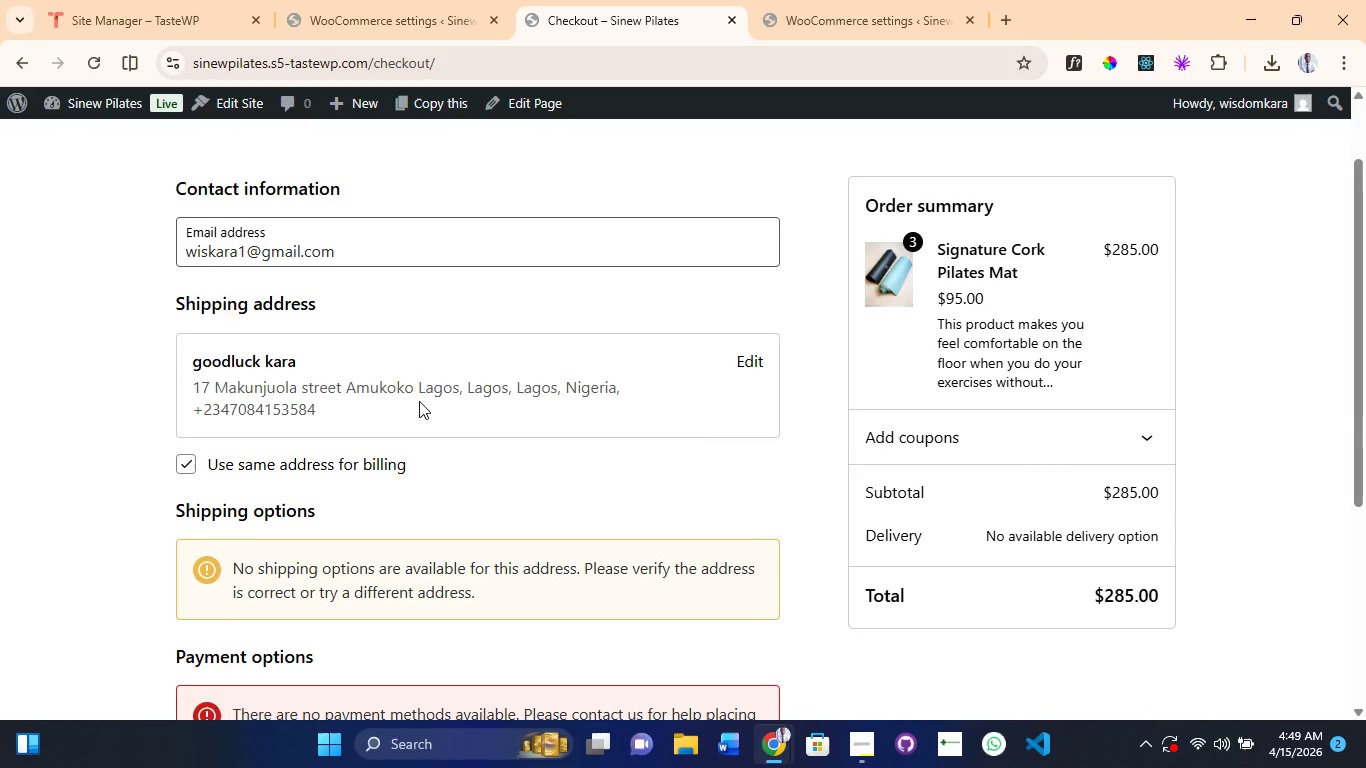 
left_click([419, 401])
 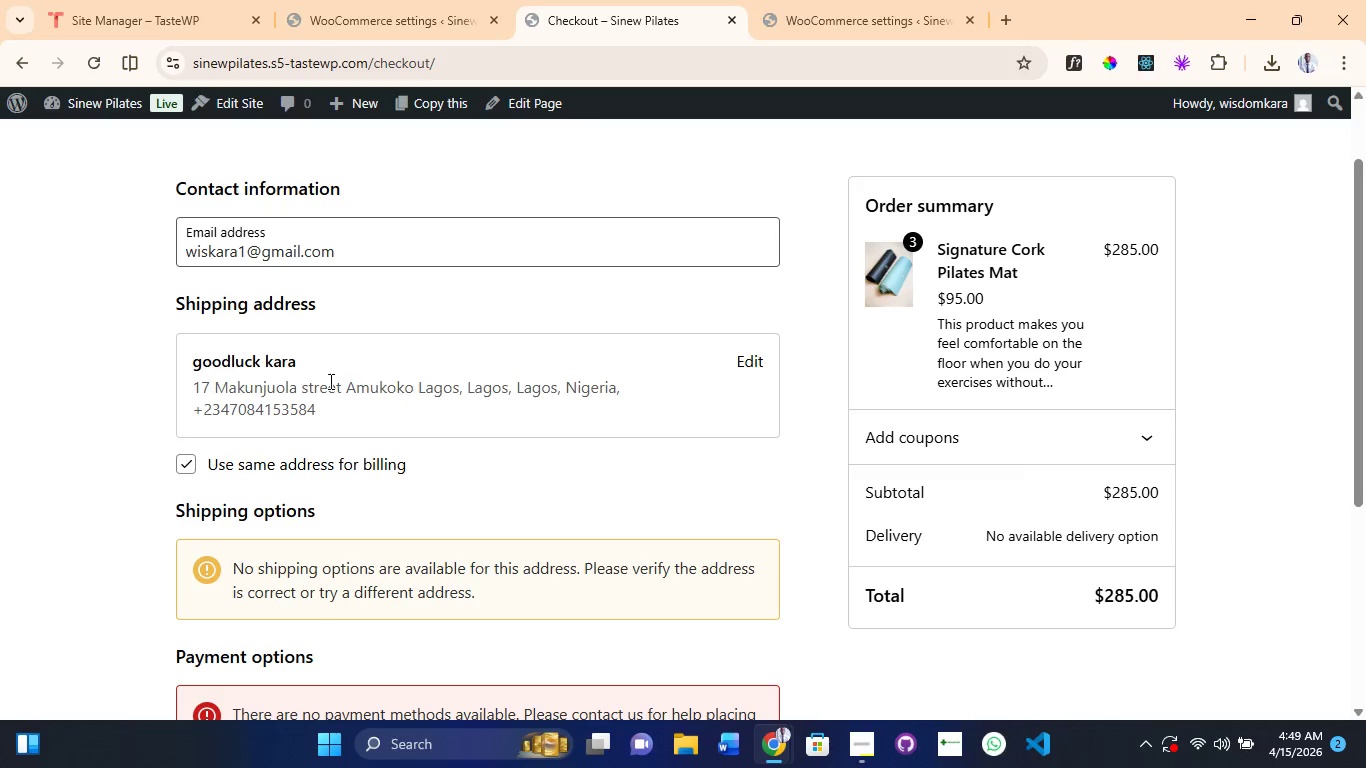 
left_click_drag(start_coordinate=[318, 397], to_coordinate=[167, 376])
 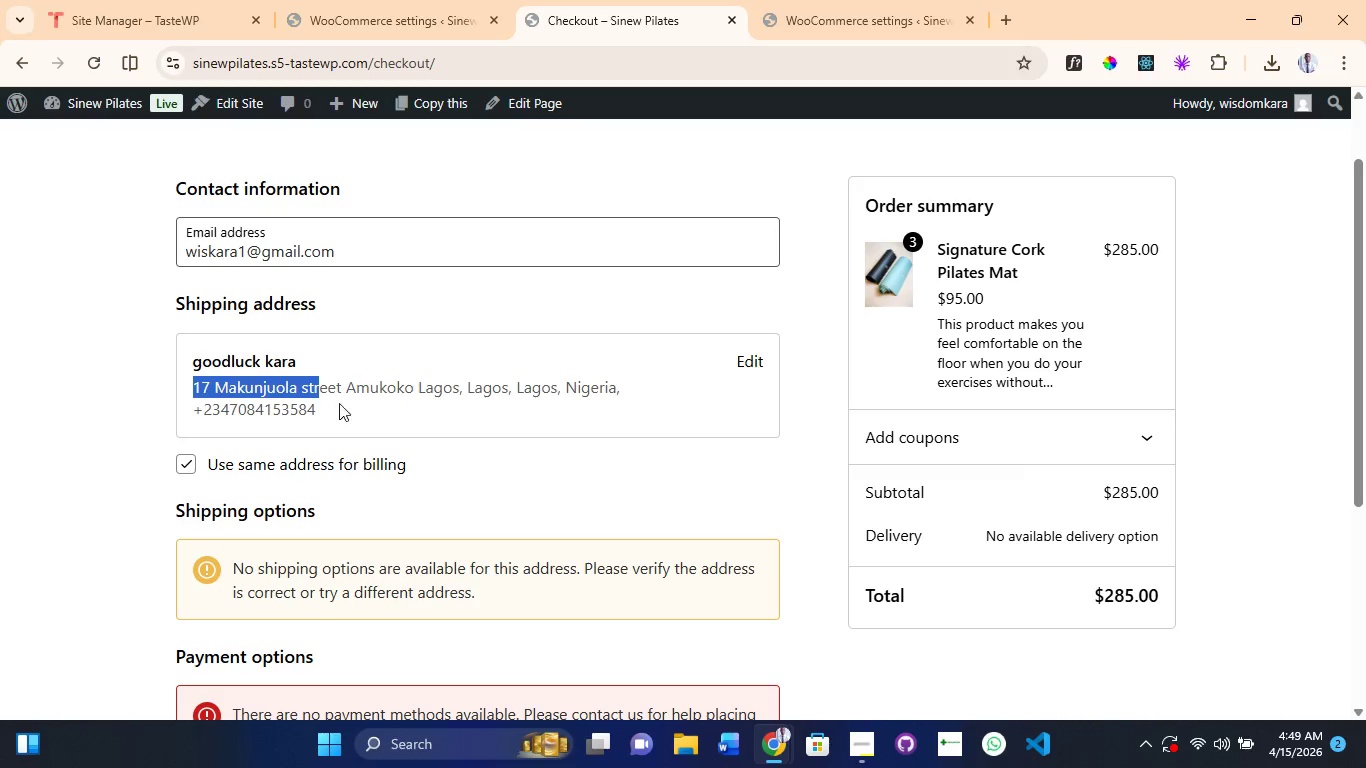 
left_click_drag(start_coordinate=[338, 403], to_coordinate=[170, 377])
 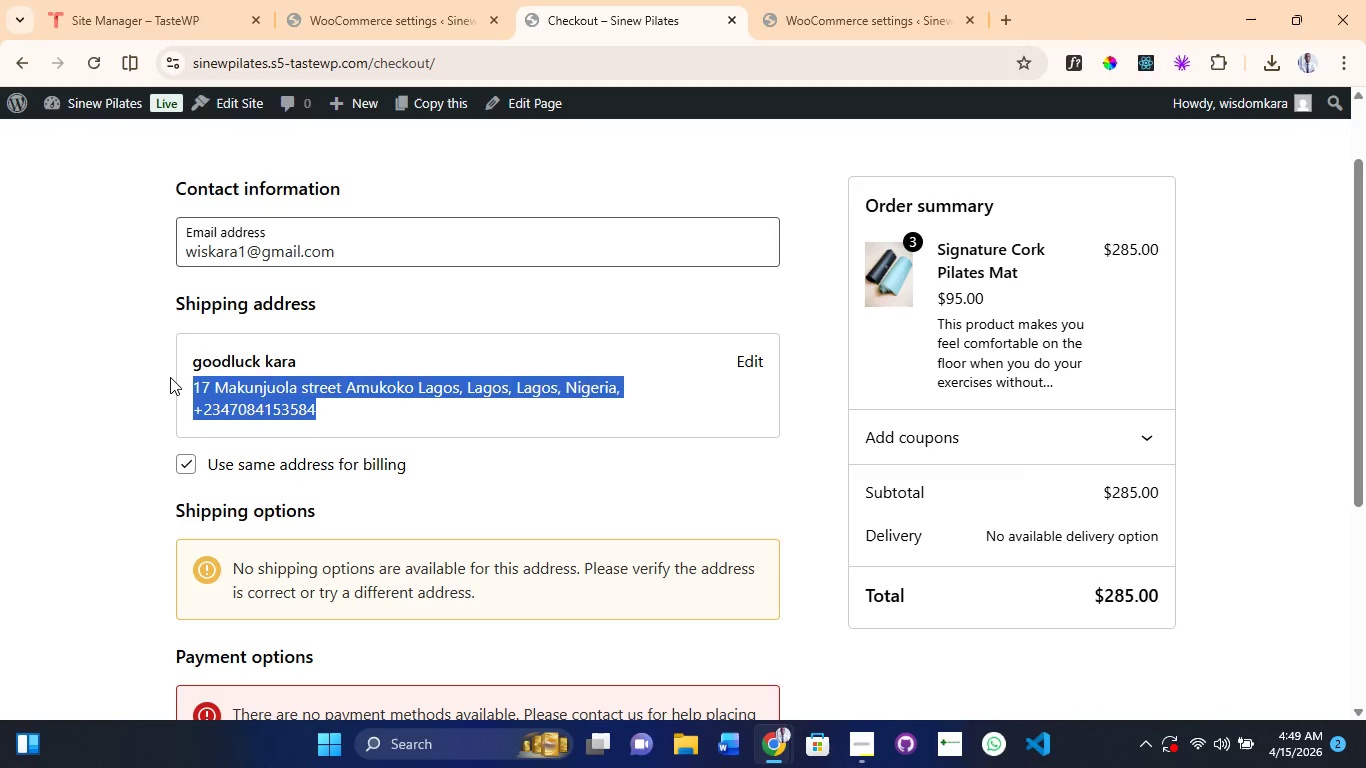 
key(Backspace)
 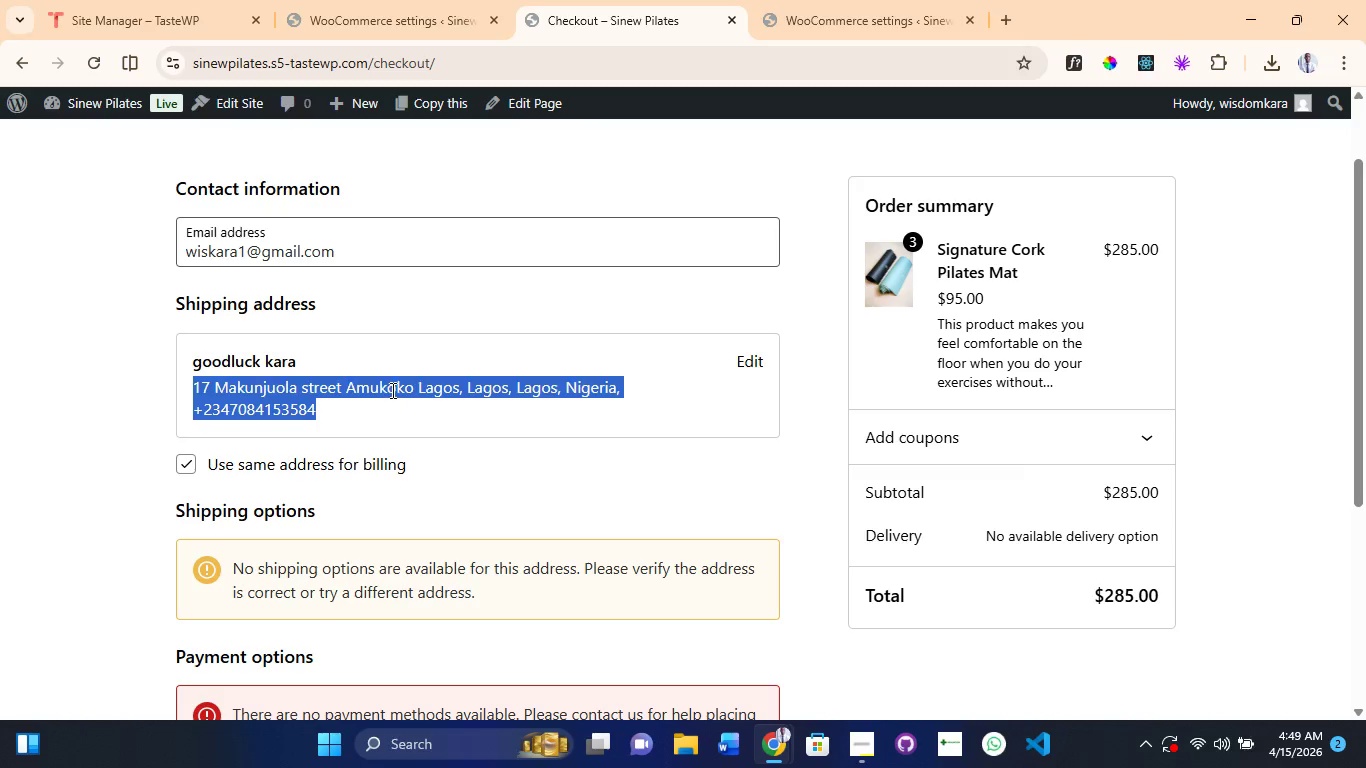 
scroll: coordinate [369, 378], scroll_direction: up, amount: 4.0
 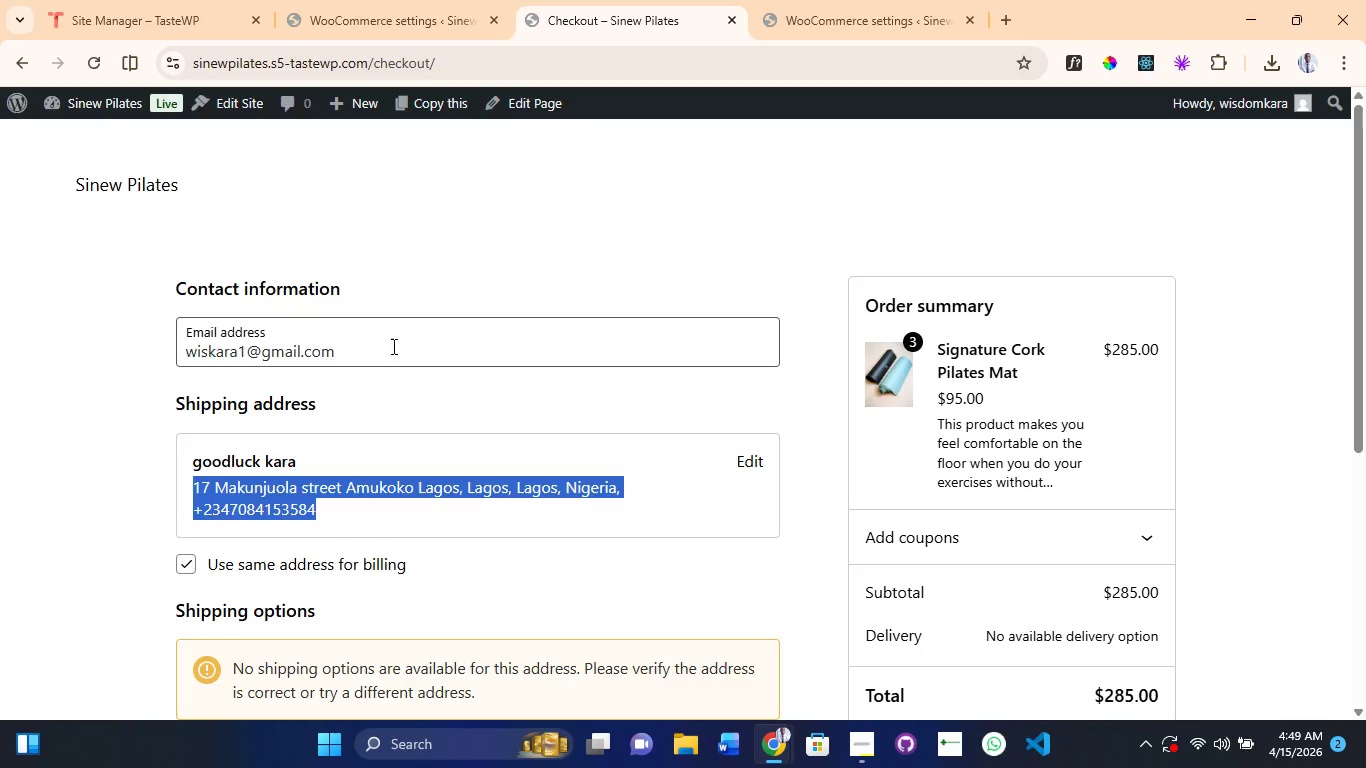 
left_click([392, 346])
 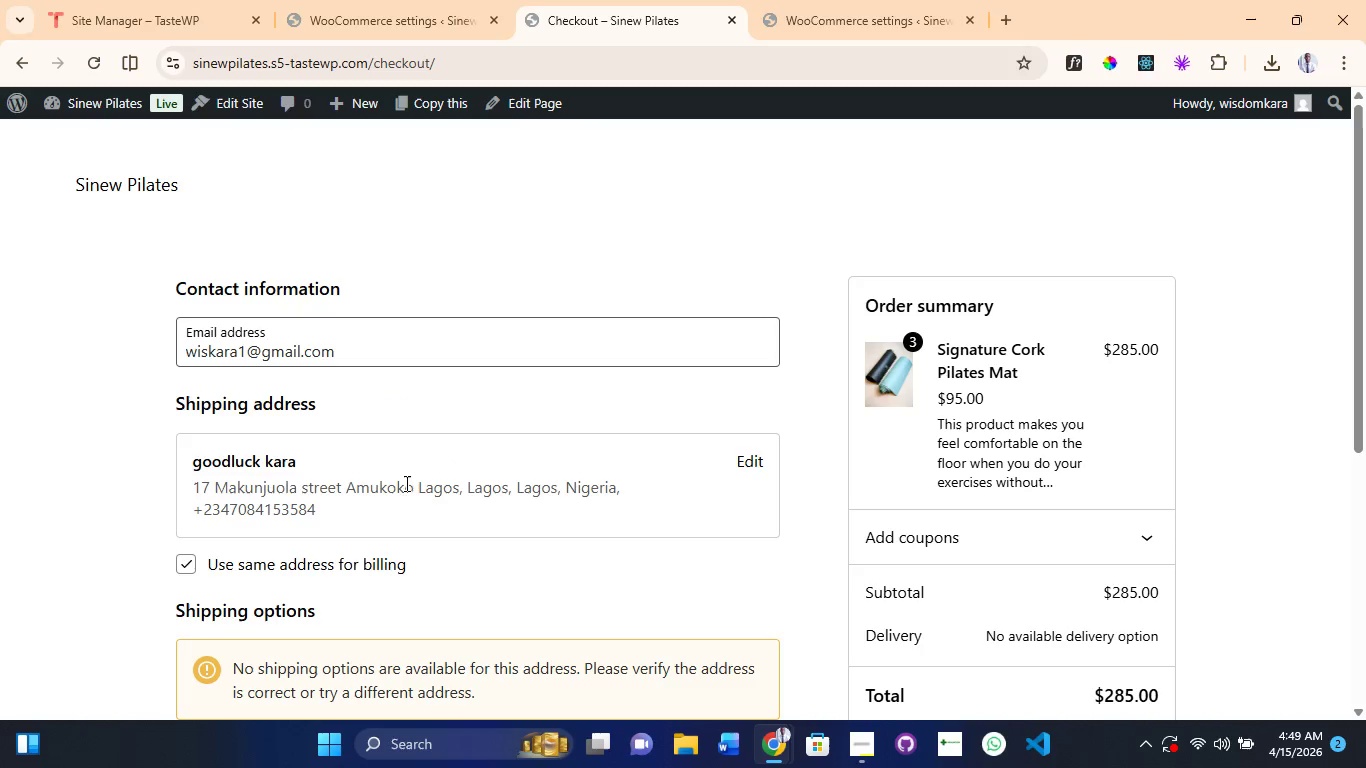 
left_click([757, 454])
 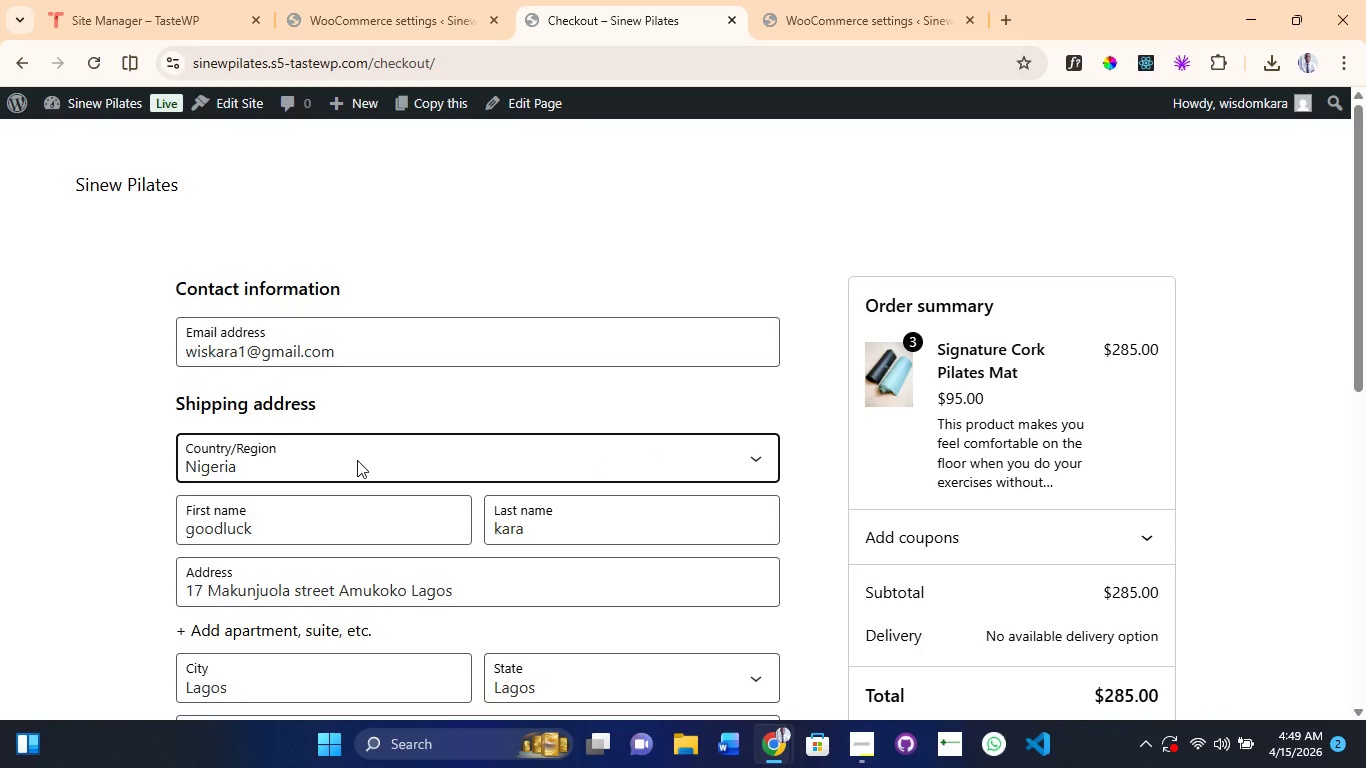 
left_click([357, 460])
 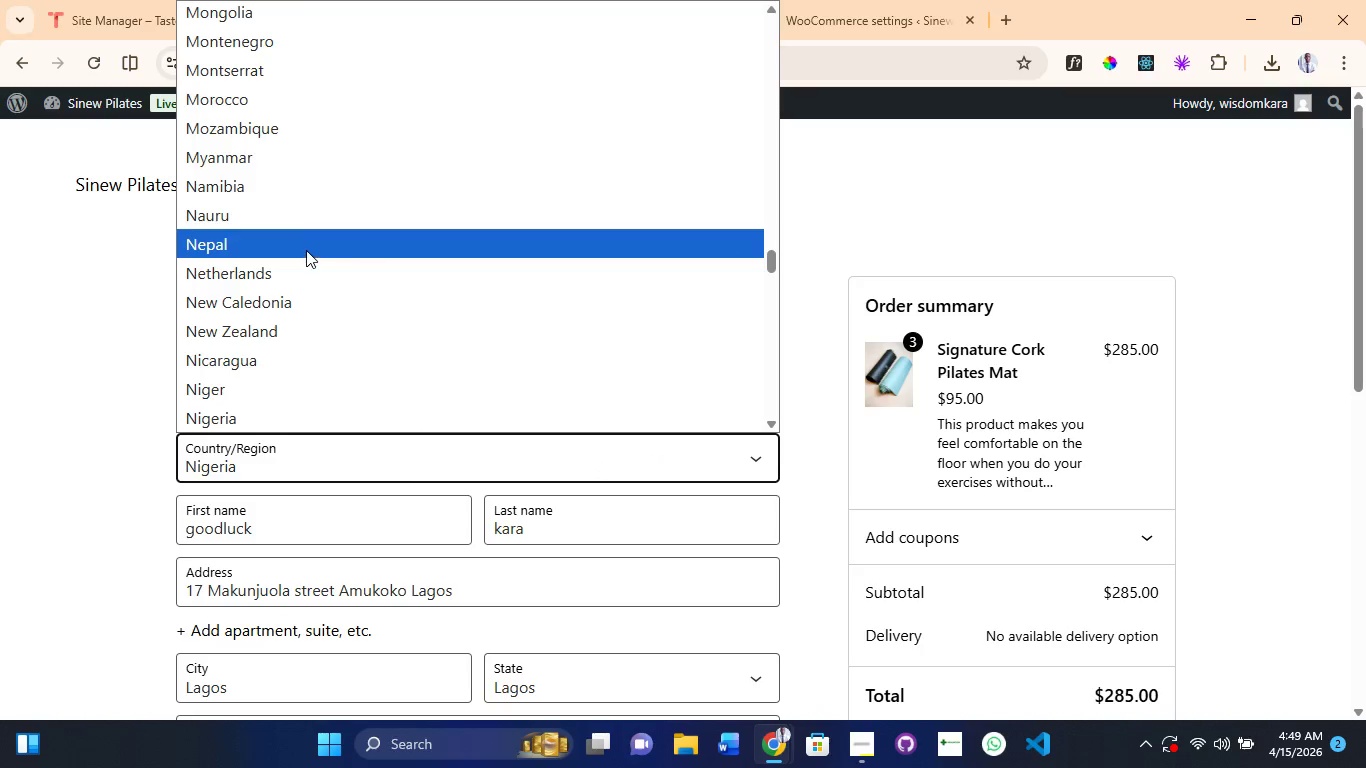 
scroll: coordinate [306, 250], scroll_direction: up, amount: 3.0
 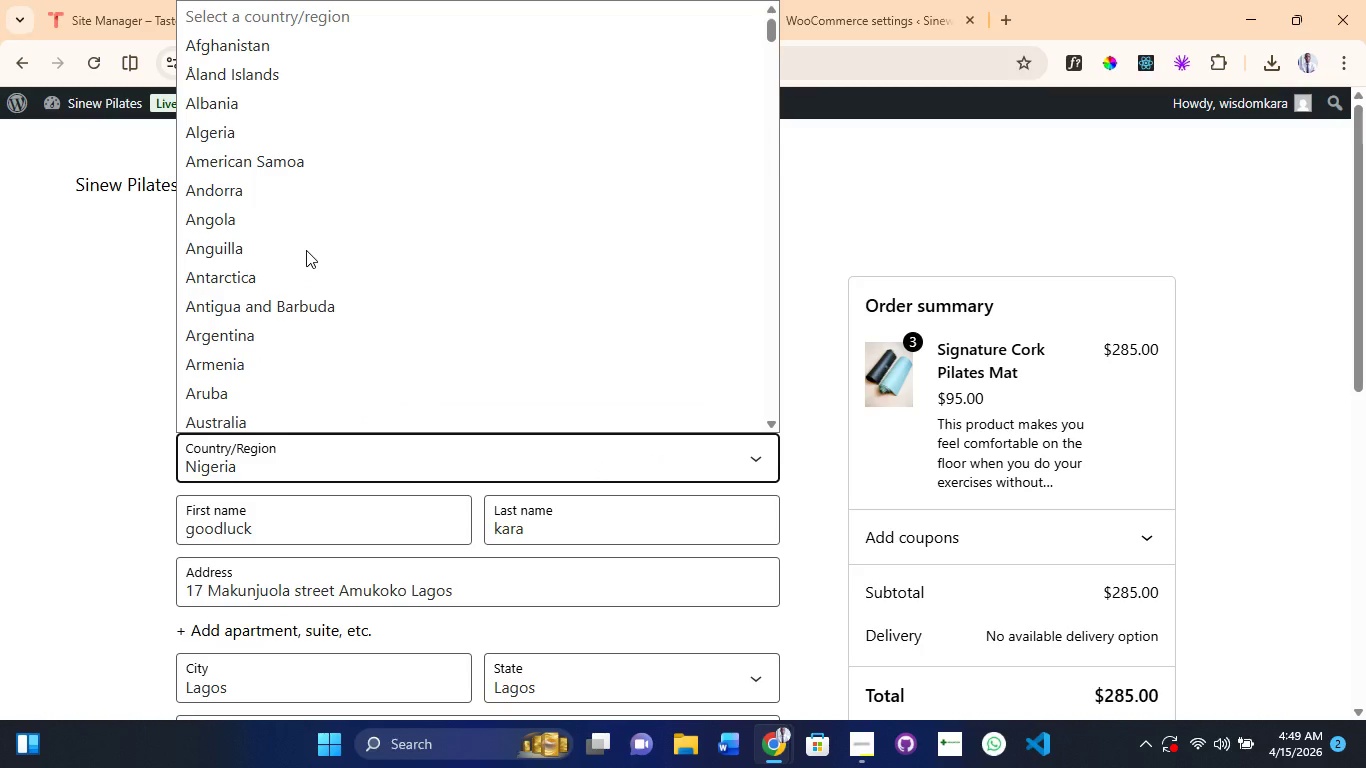 
scroll: coordinate [306, 250], scroll_direction: down, amount: 7.0
 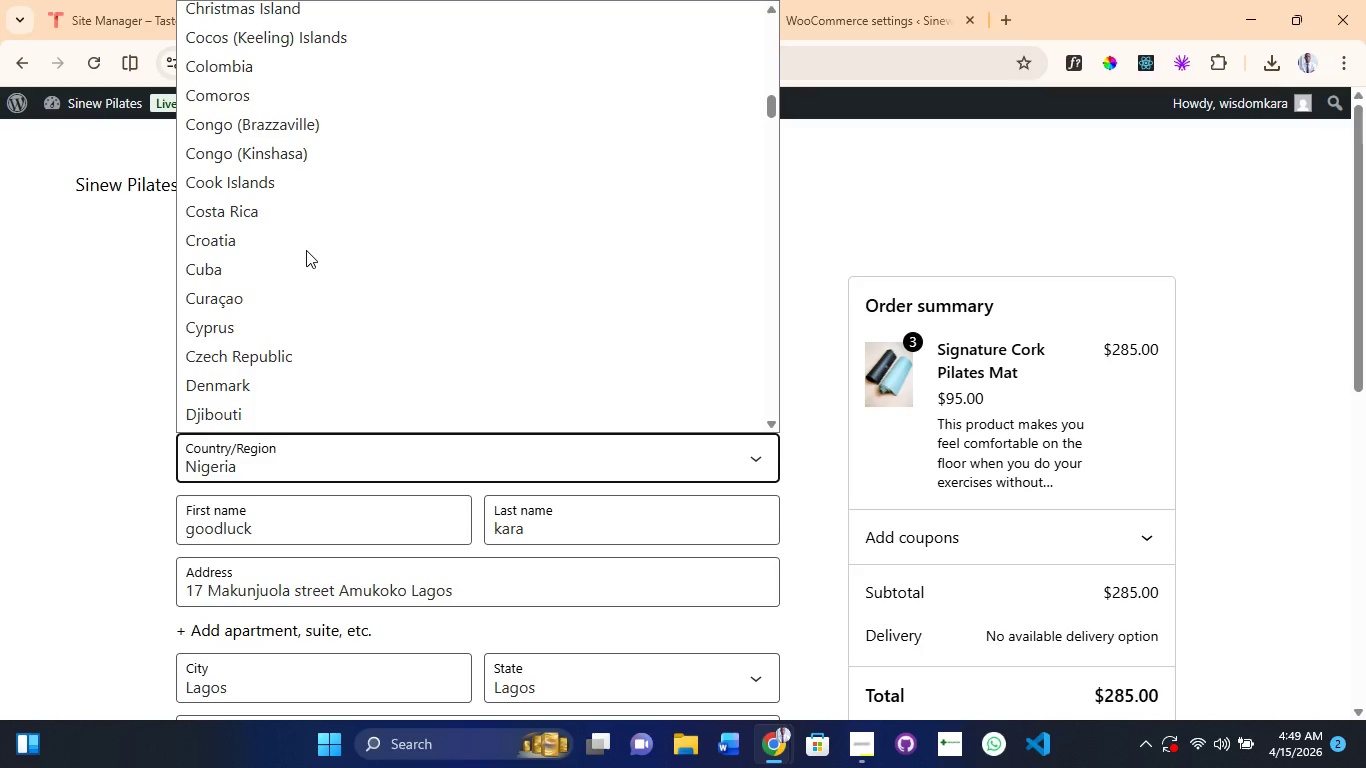 
scroll: coordinate [306, 250], scroll_direction: up, amount: 2.0
 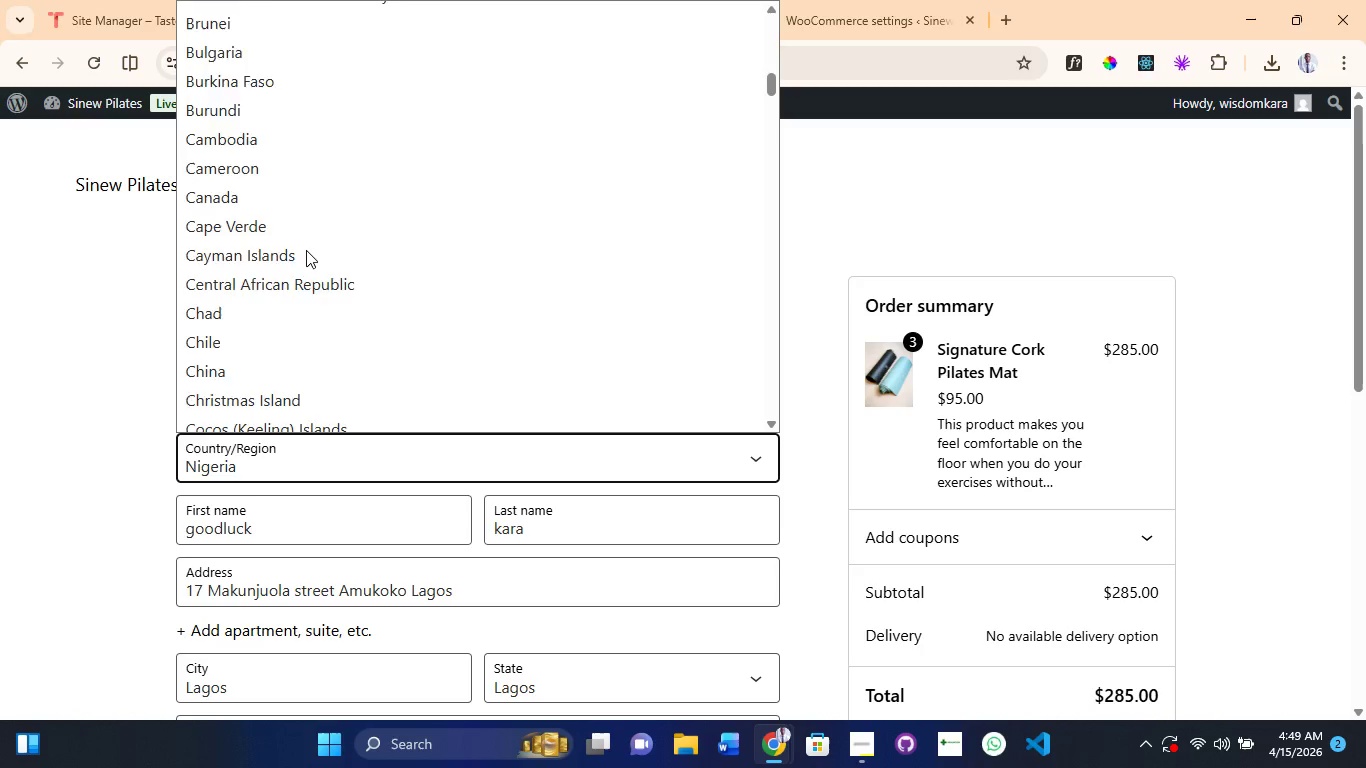 
scroll: coordinate [306, 250], scroll_direction: down, amount: 13.0
 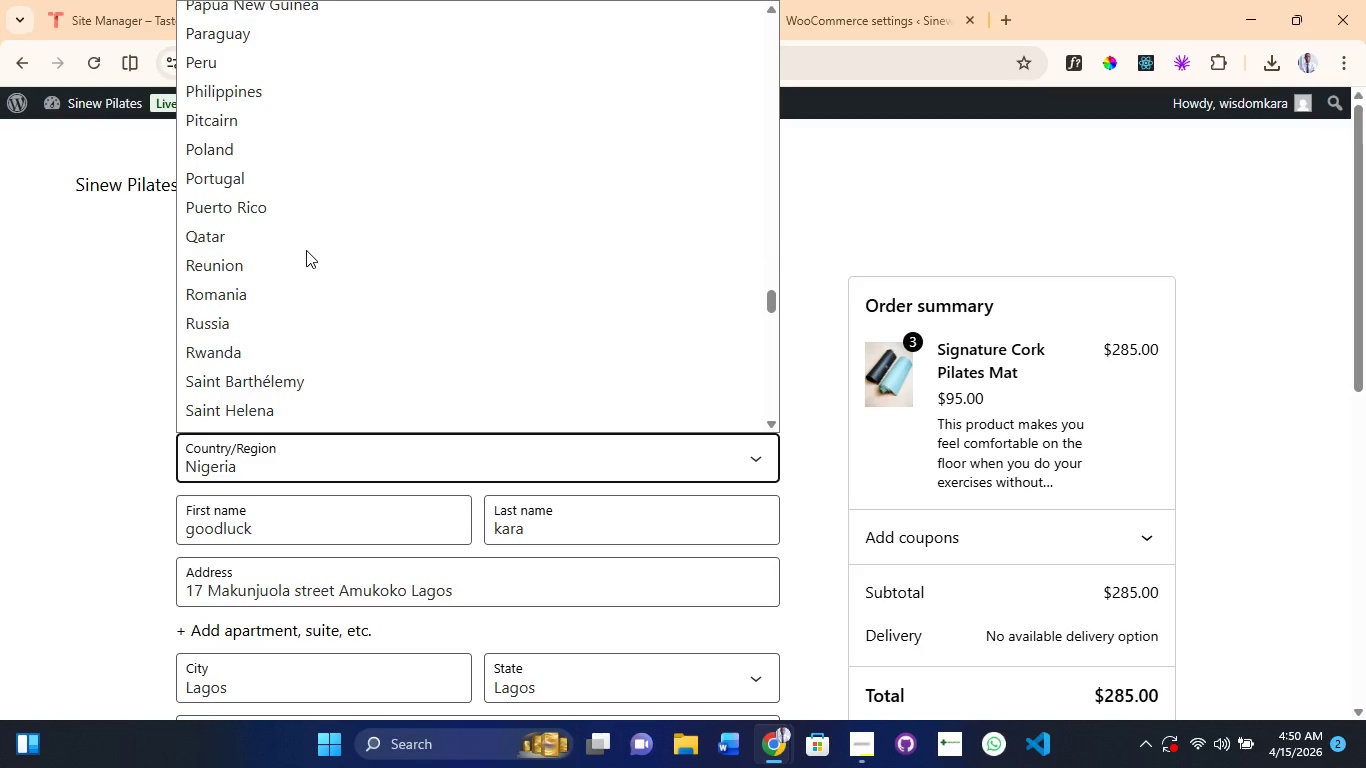 
scroll: coordinate [306, 250], scroll_direction: up, amount: 2.0
 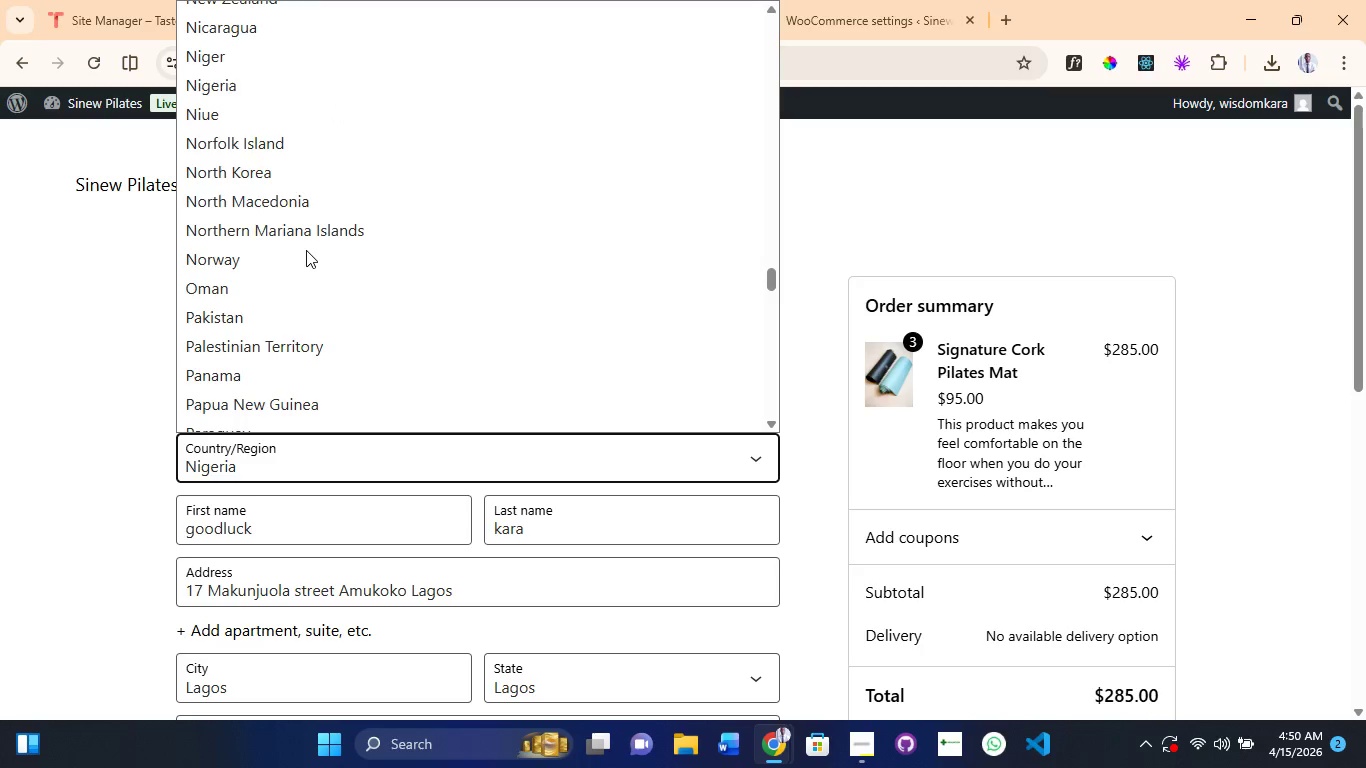 
scroll: coordinate [306, 250], scroll_direction: down, amount: 14.0
 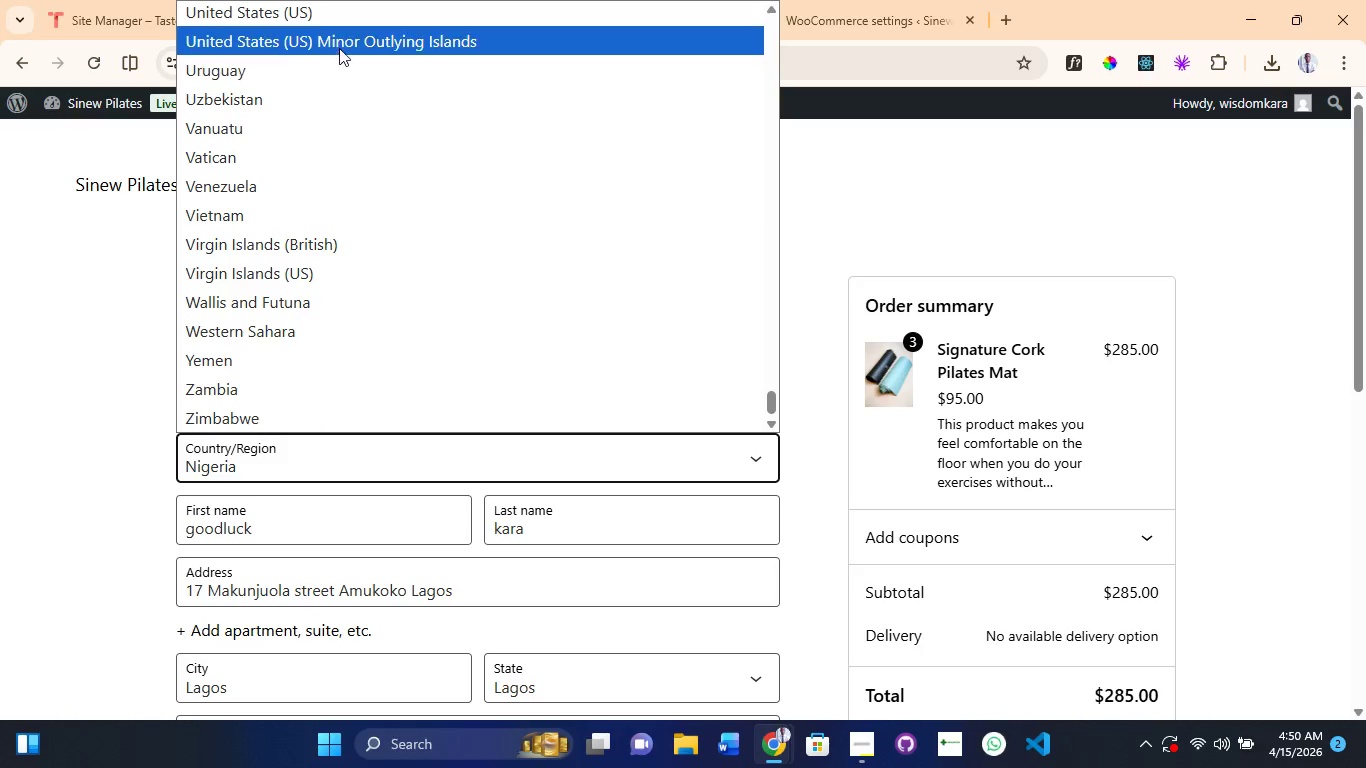 
left_click([337, 19])
 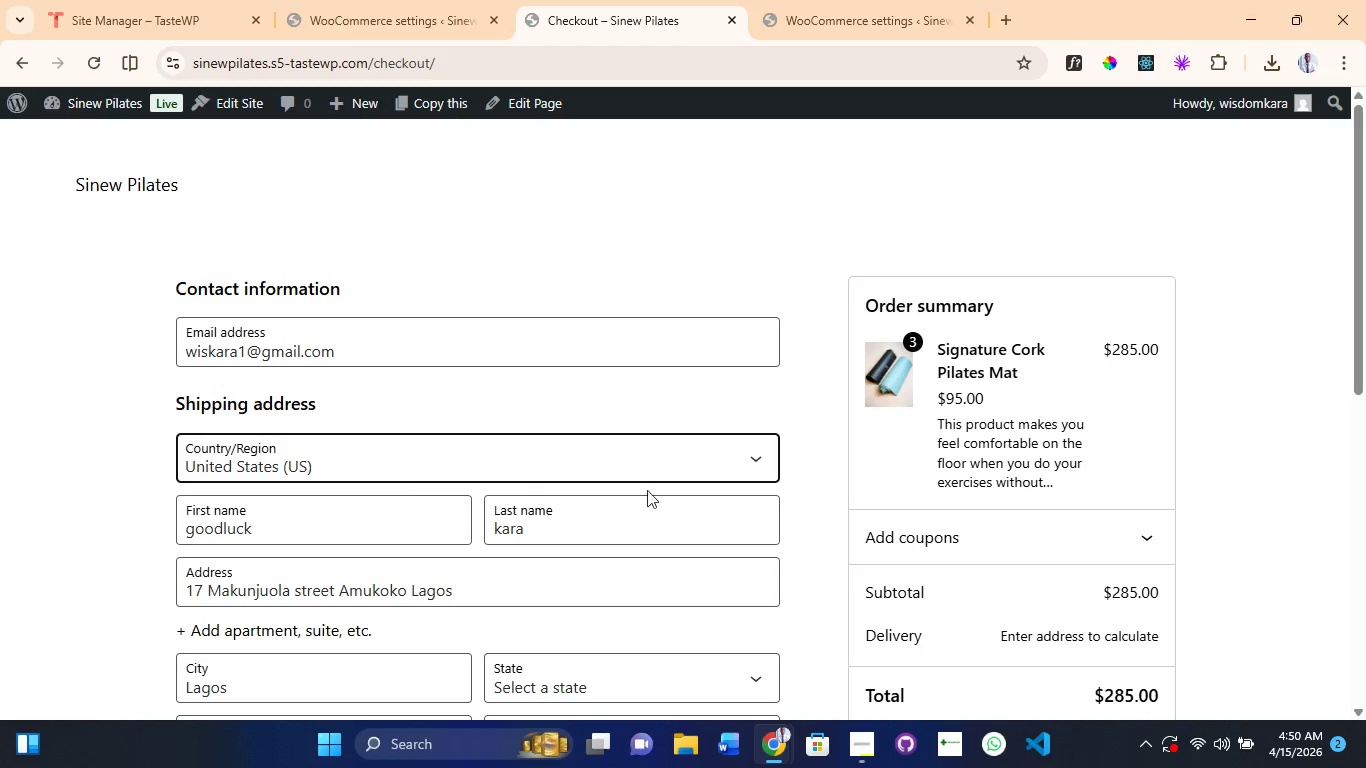 
scroll: coordinate [1066, 573], scroll_direction: down, amount: 1.0
 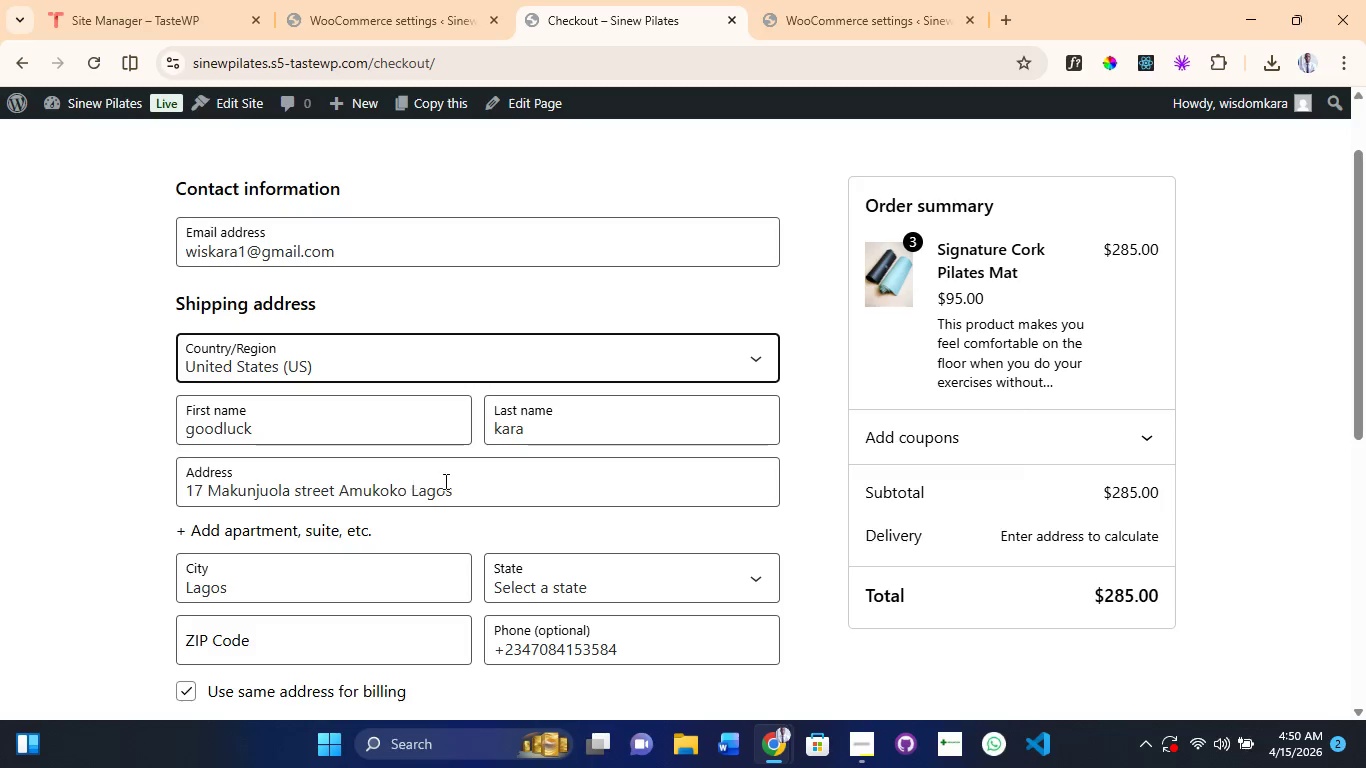 
left_click([483, 481])
 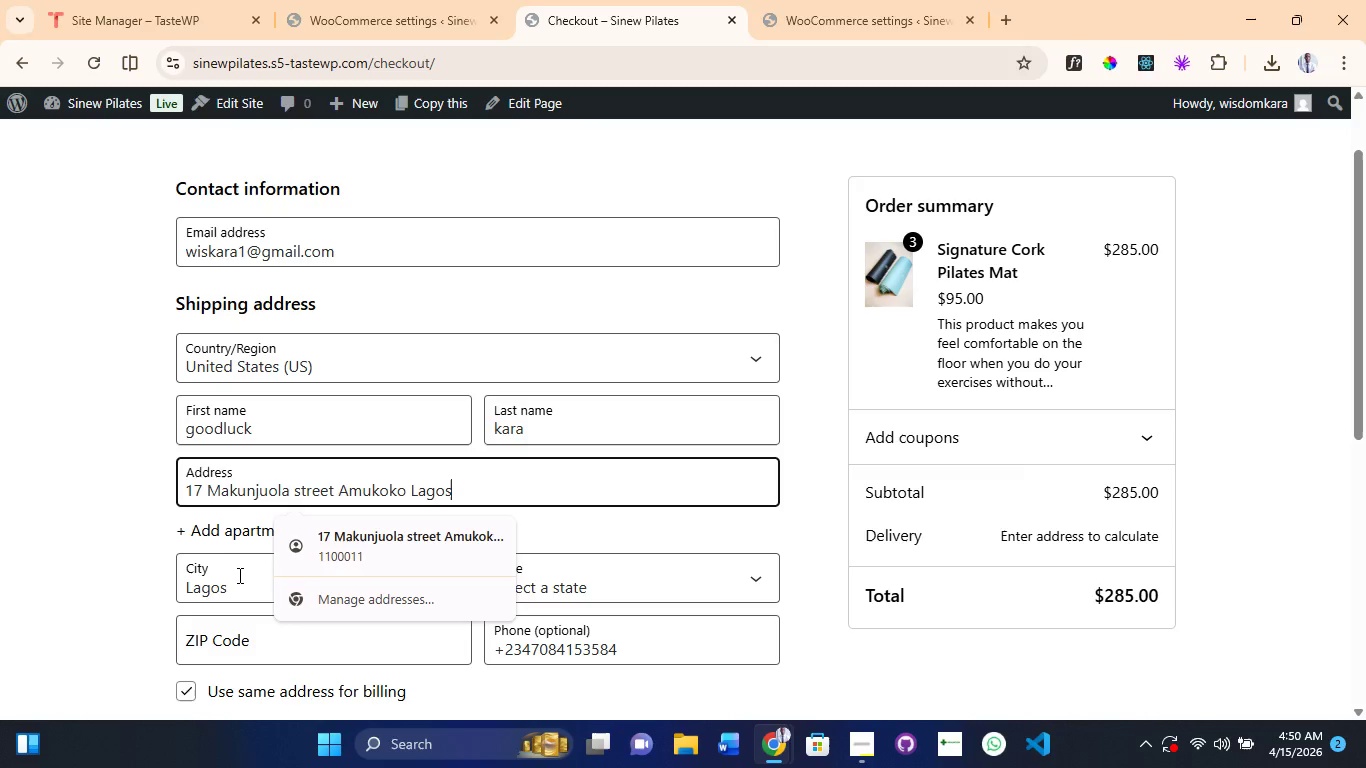 
left_click([238, 578])
 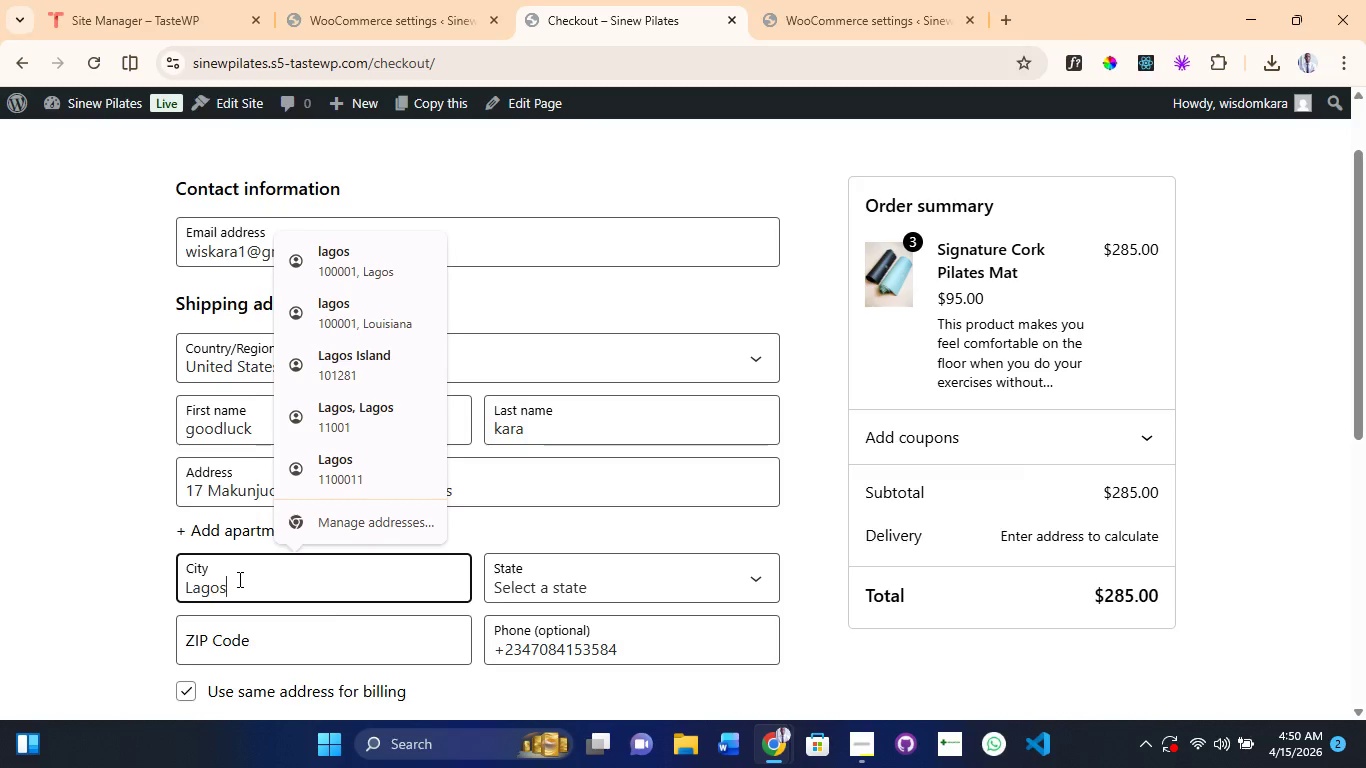 
left_click_drag(start_coordinate=[238, 579], to_coordinate=[114, 568])
 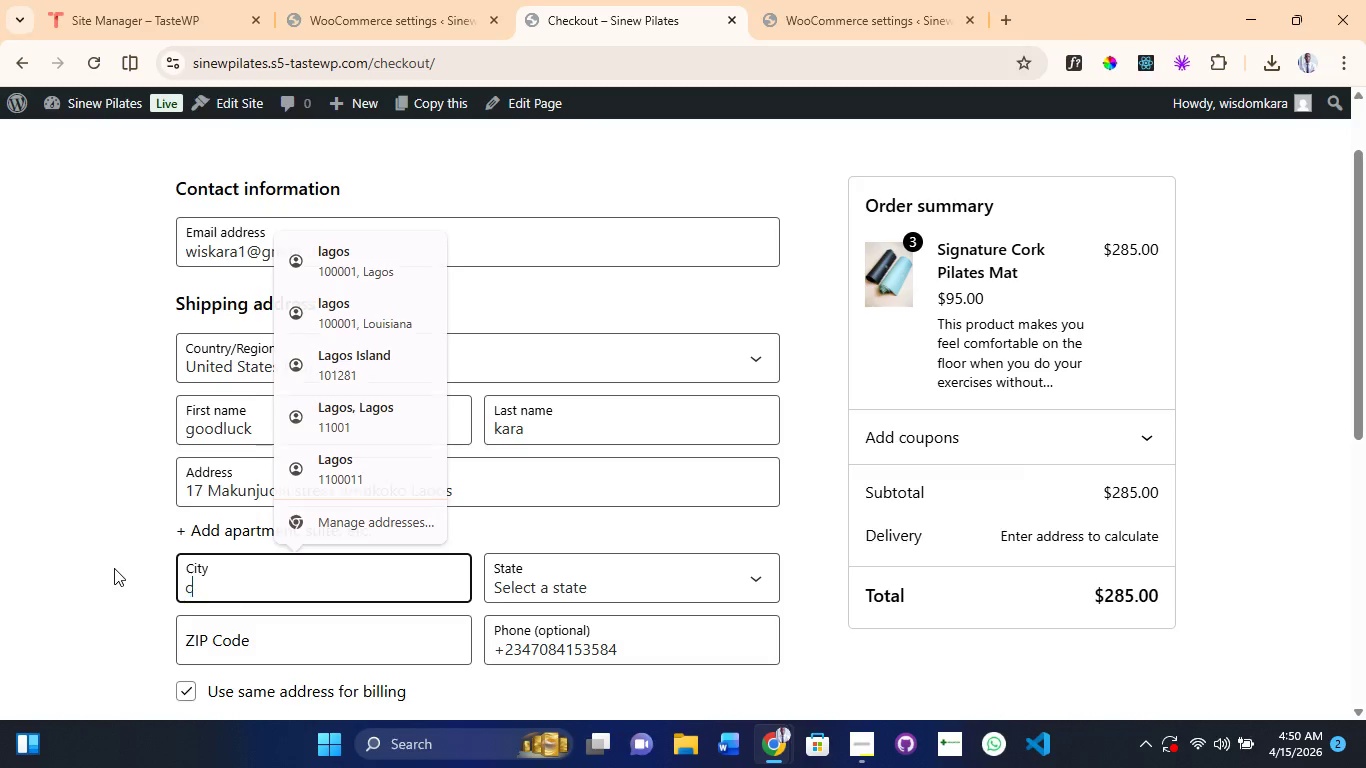 
type(canada)
 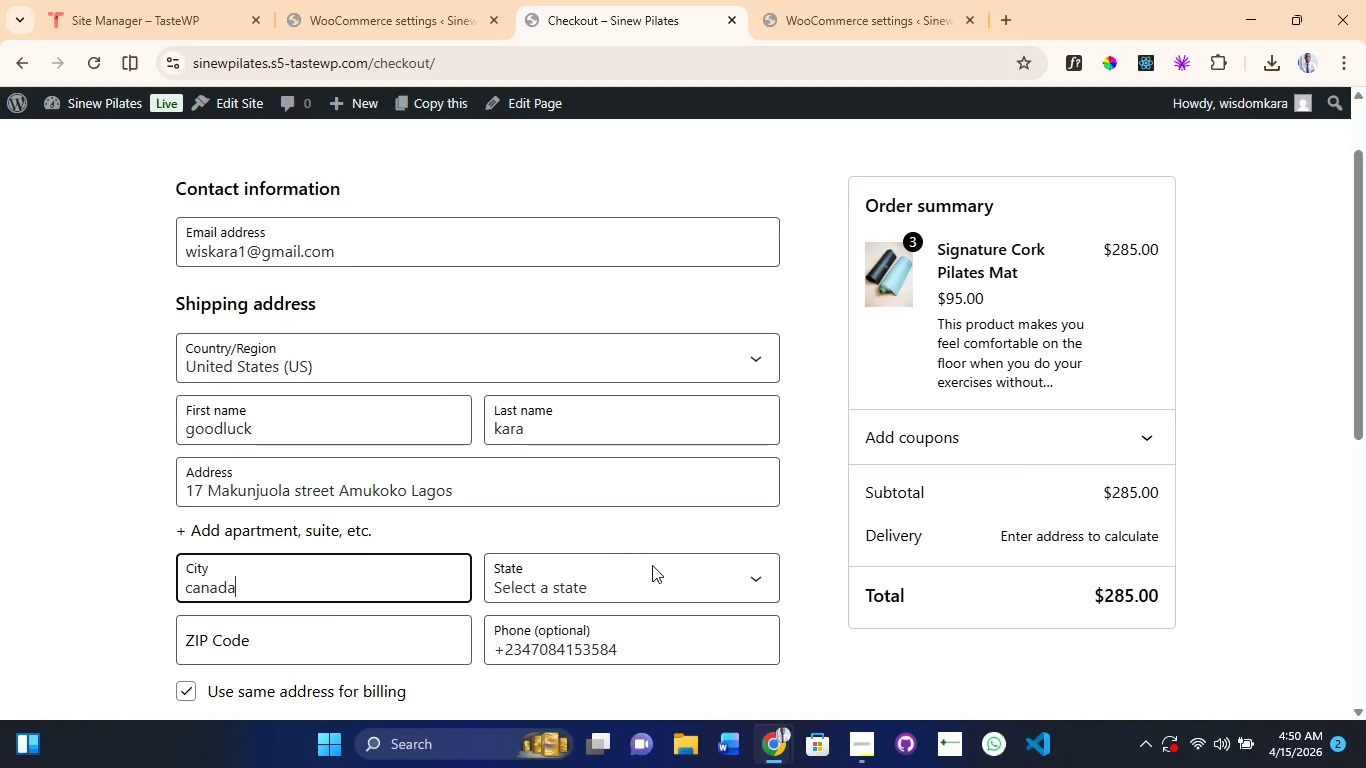 
left_click([659, 570])
 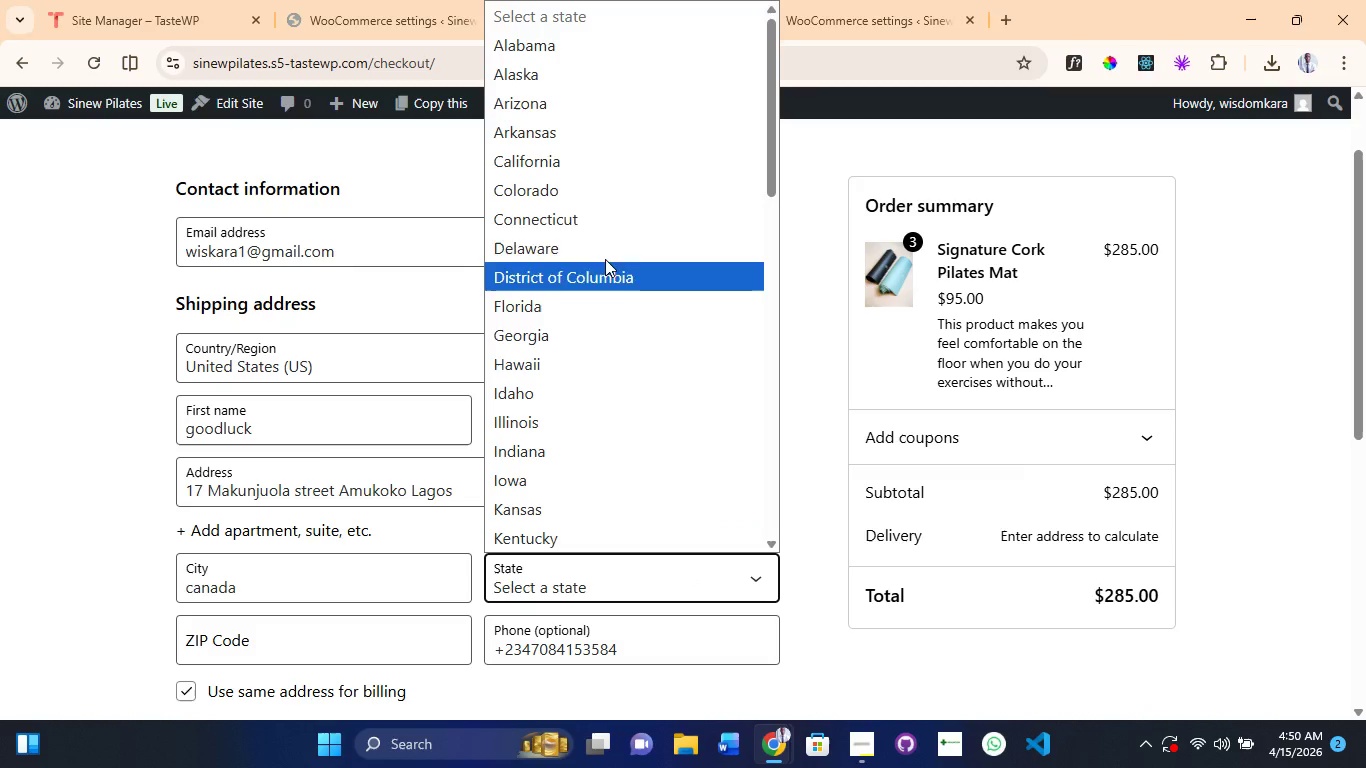 
scroll: coordinate [623, 233], scroll_direction: up, amount: 3.0
 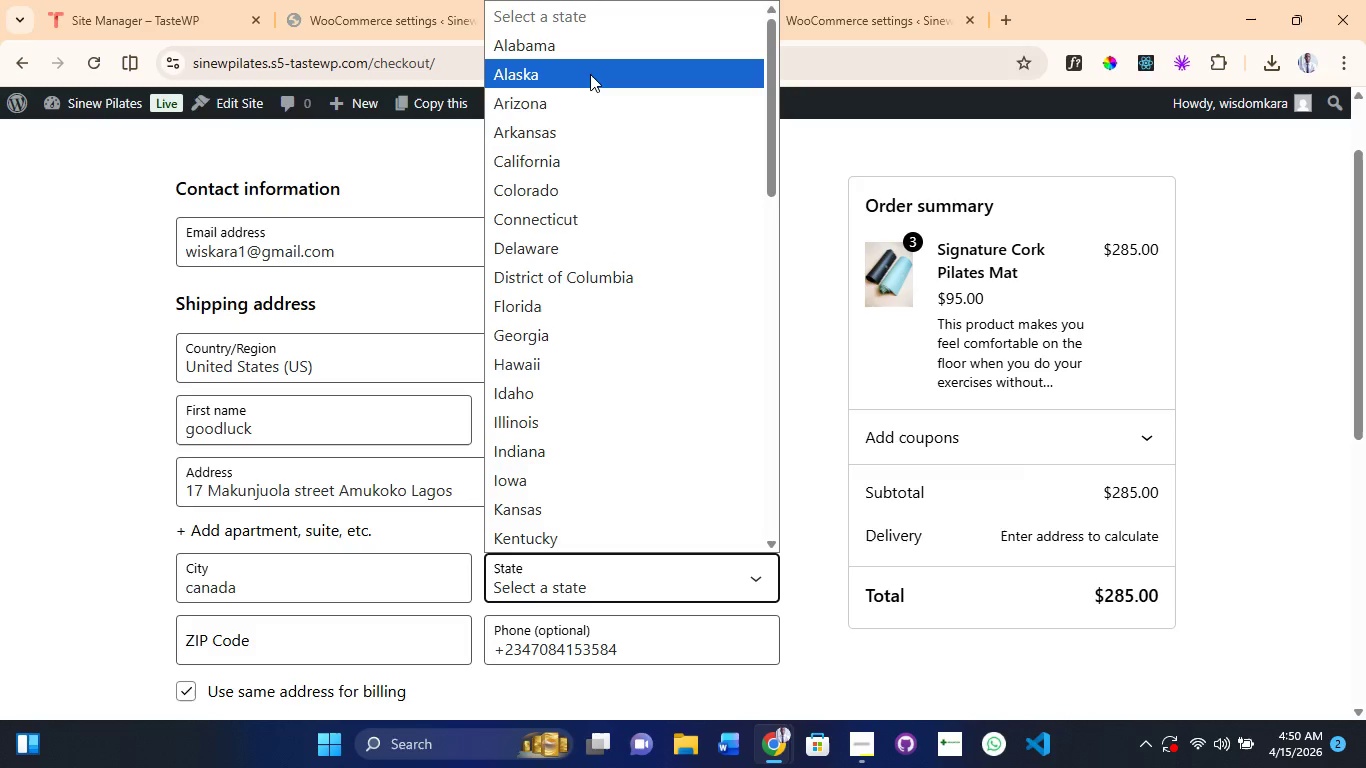 
left_click([590, 72])
 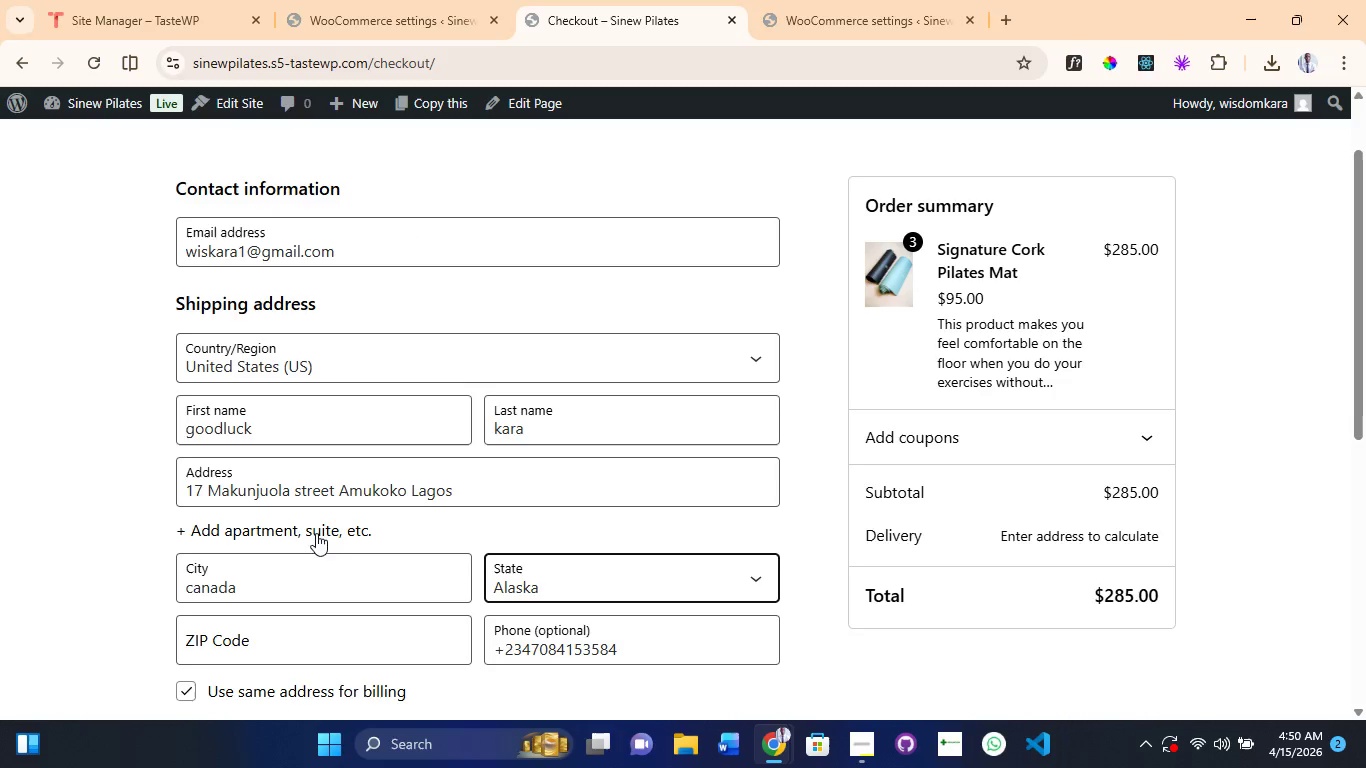 
scroll: coordinate [472, 590], scroll_direction: down, amount: 5.0
 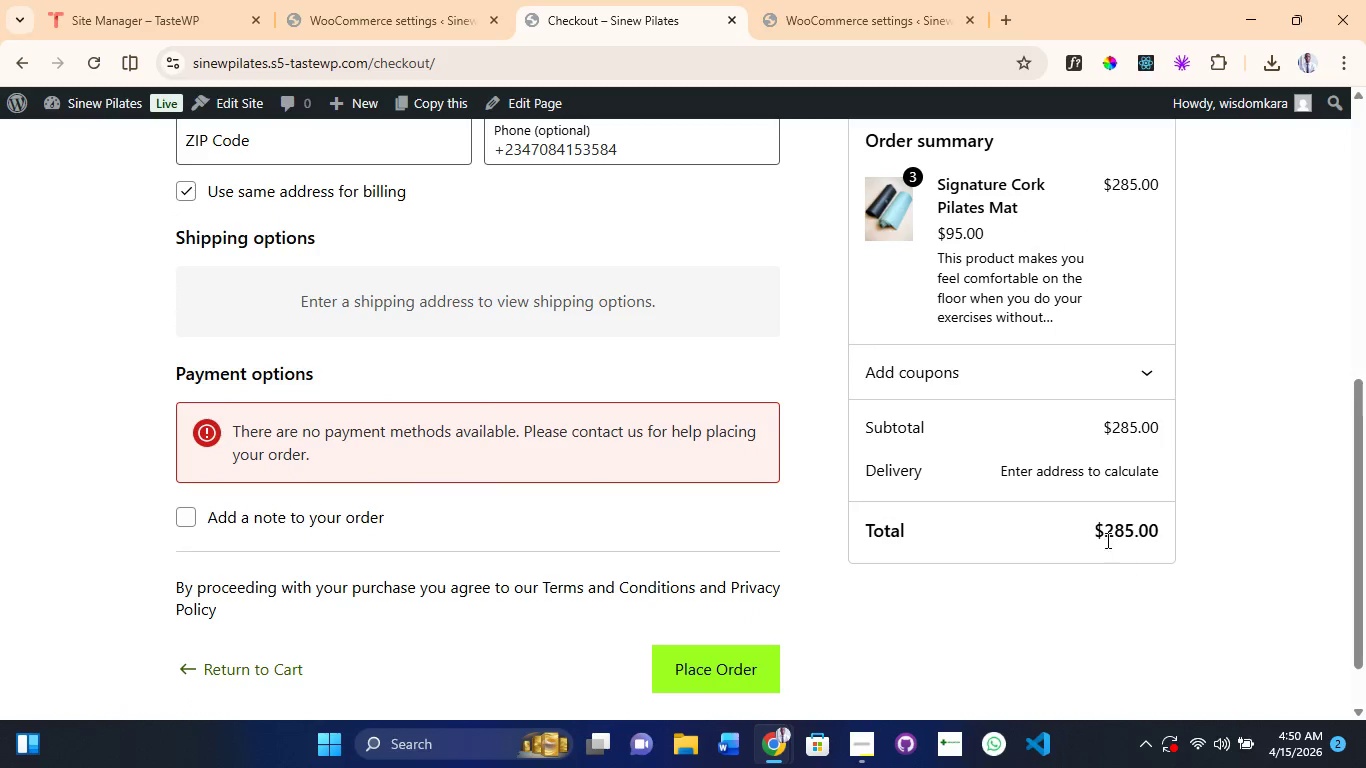 
left_click([1104, 538])
 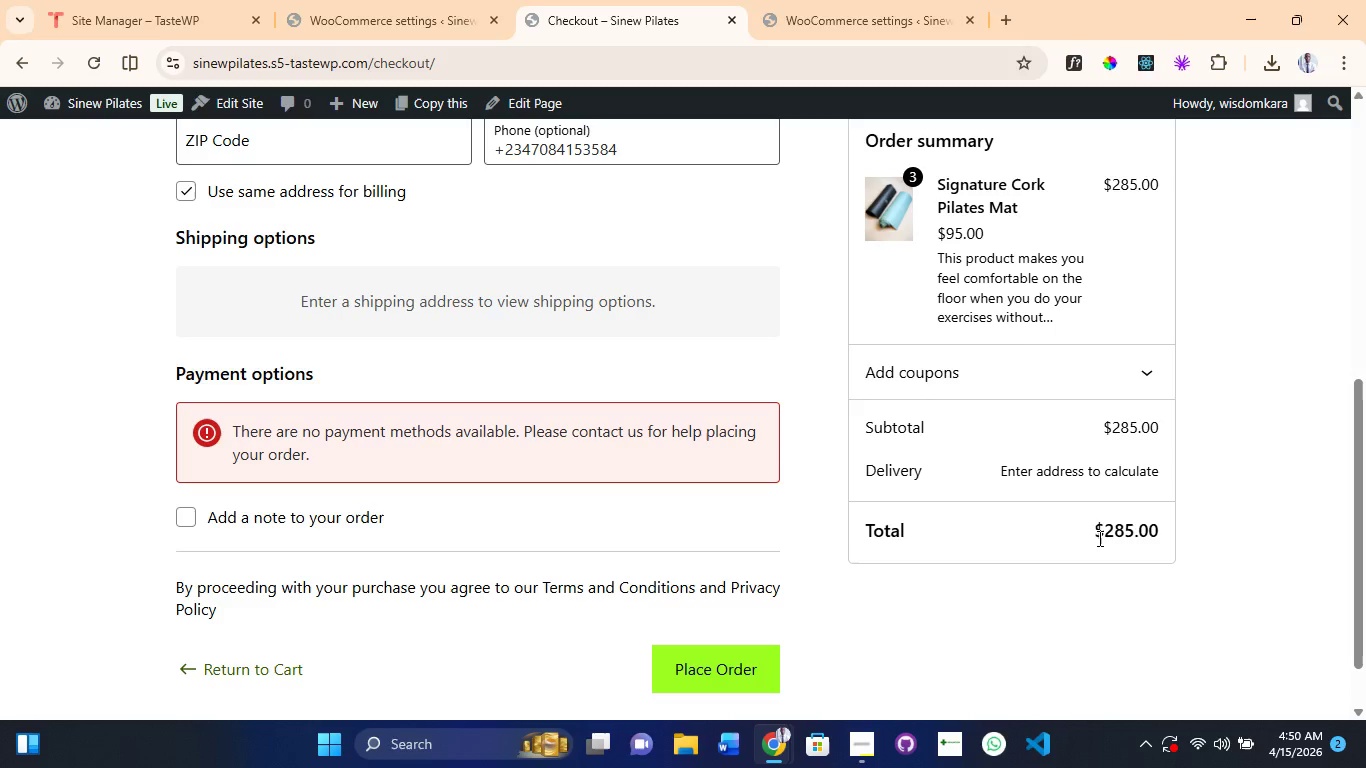 
left_click([1098, 538])
 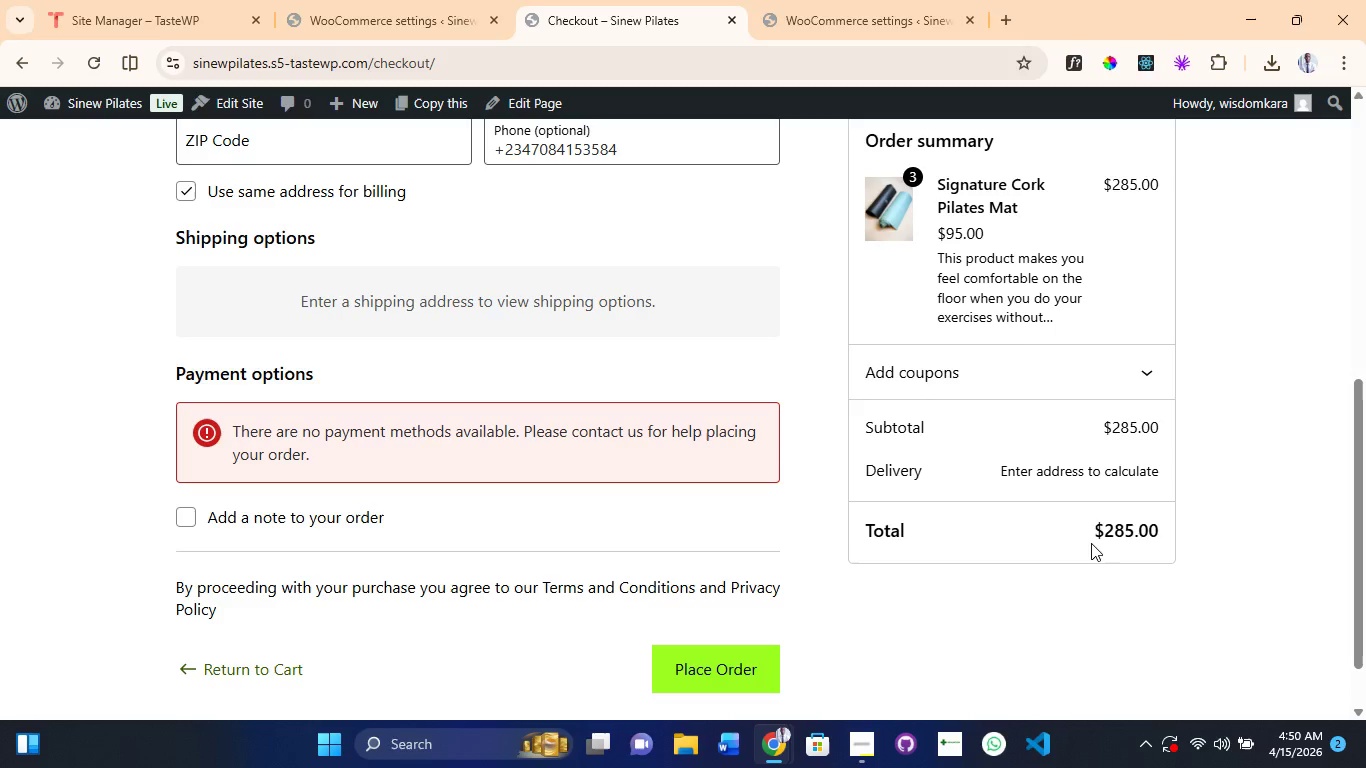 
left_click([1095, 540])
 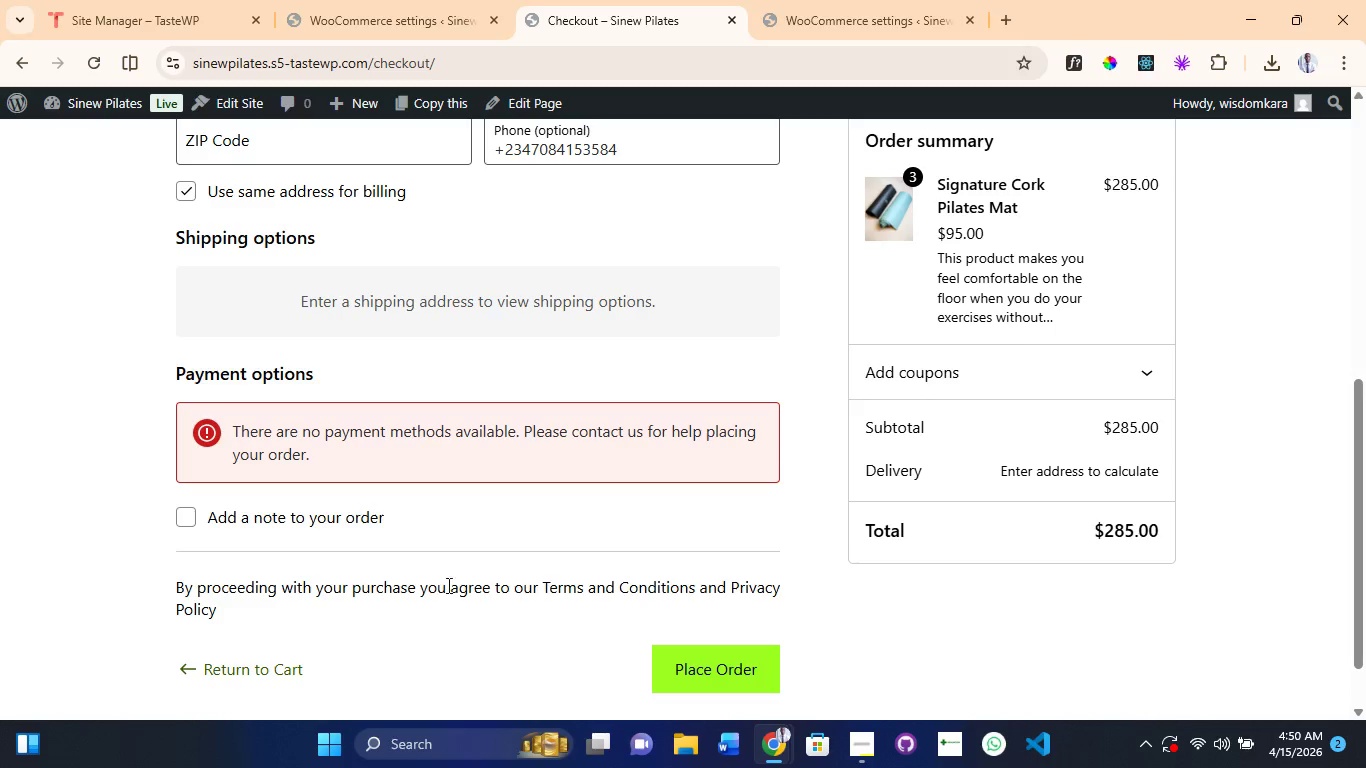 
left_click([183, 652])
 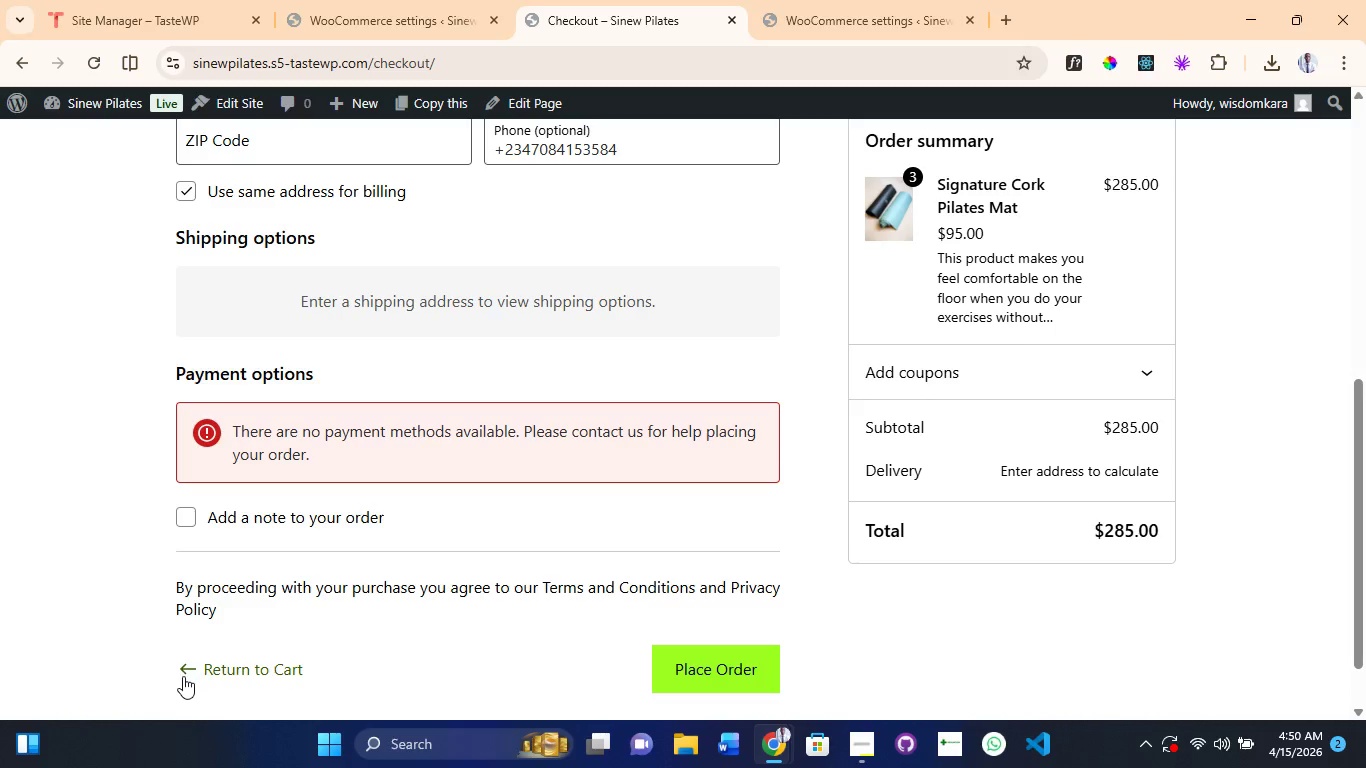 
left_click([183, 676])
 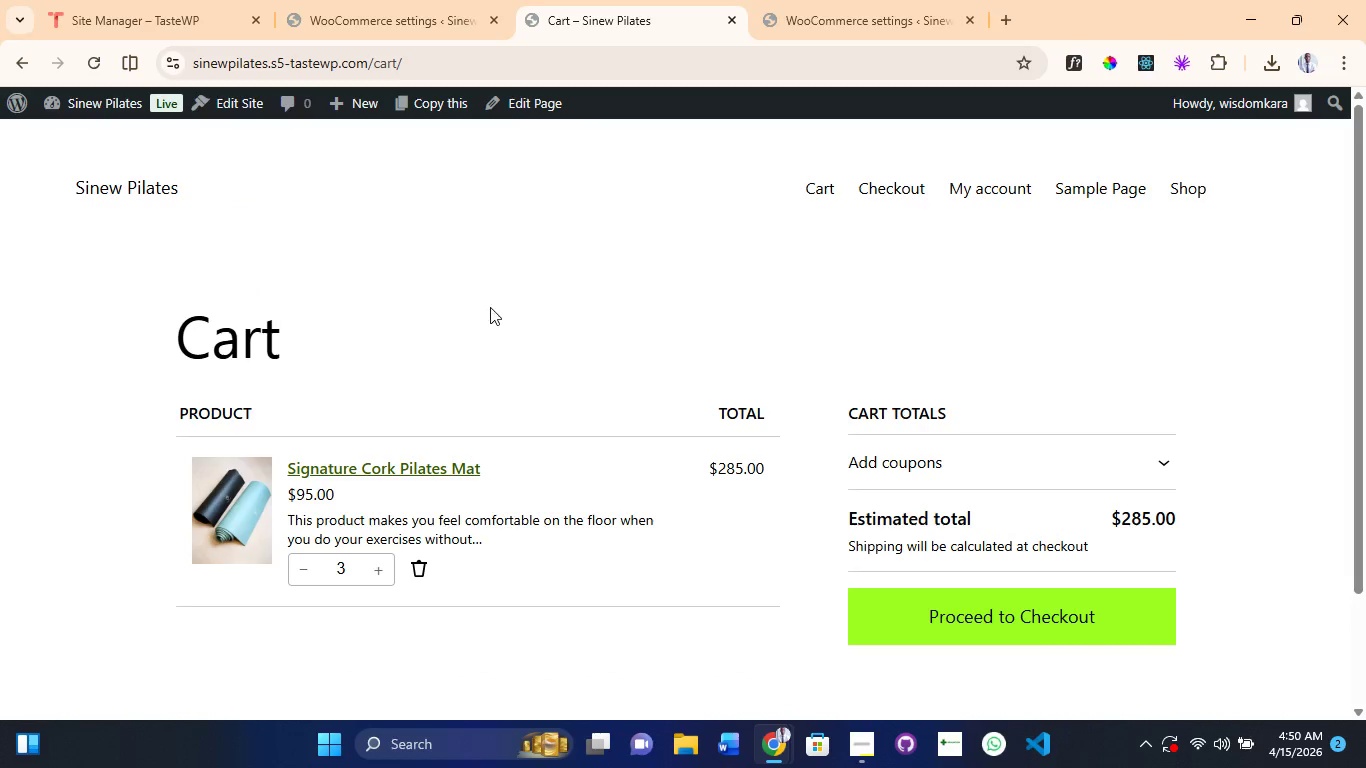 
wait(6.08)
 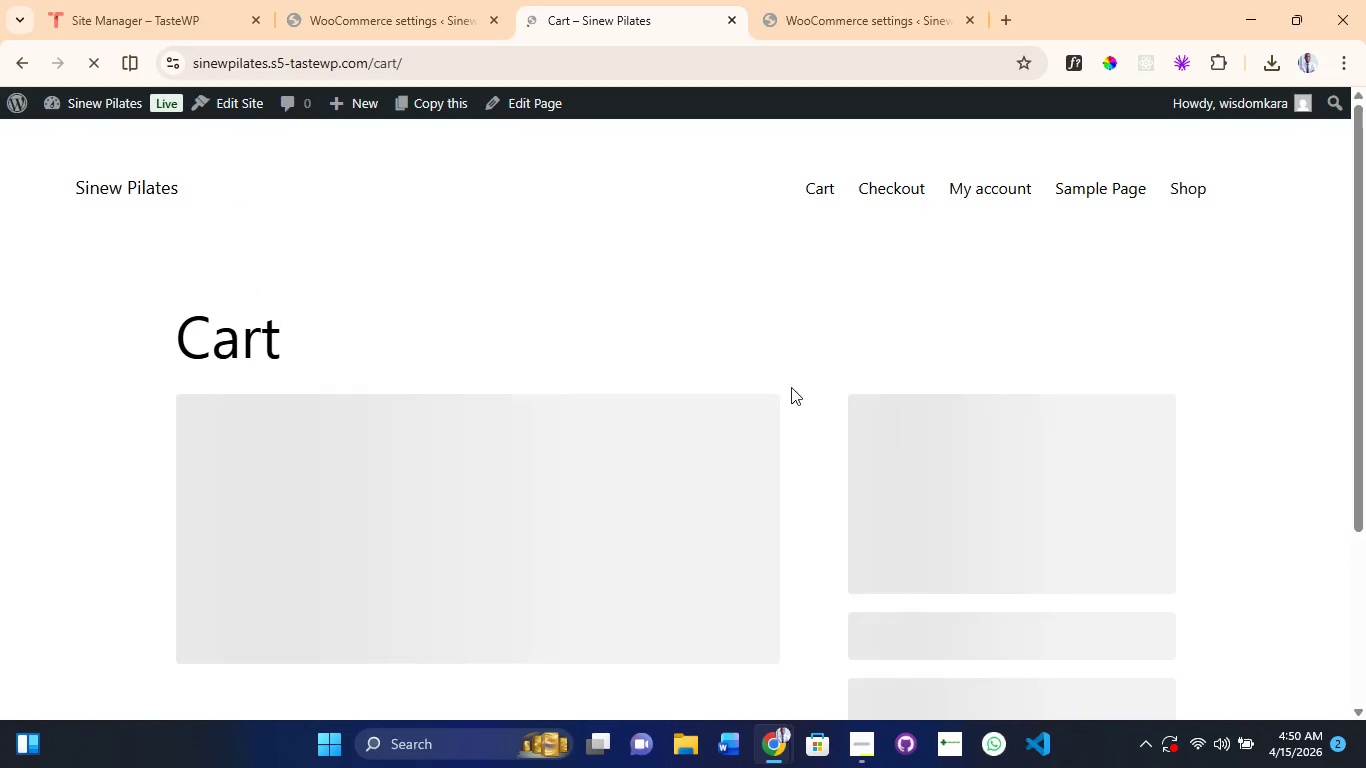 
left_click([301, 569])
 